 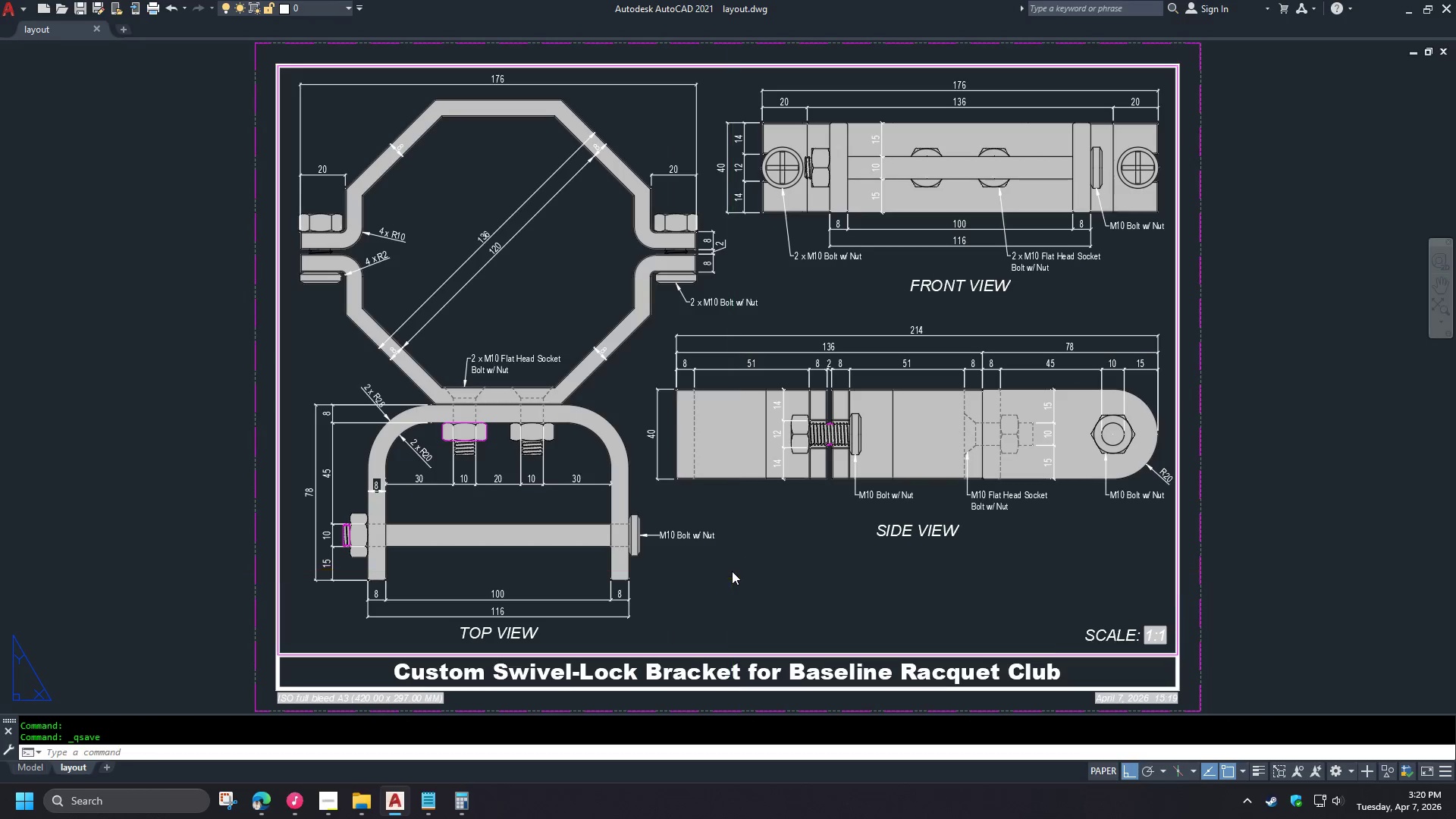 
key(Control+P)
 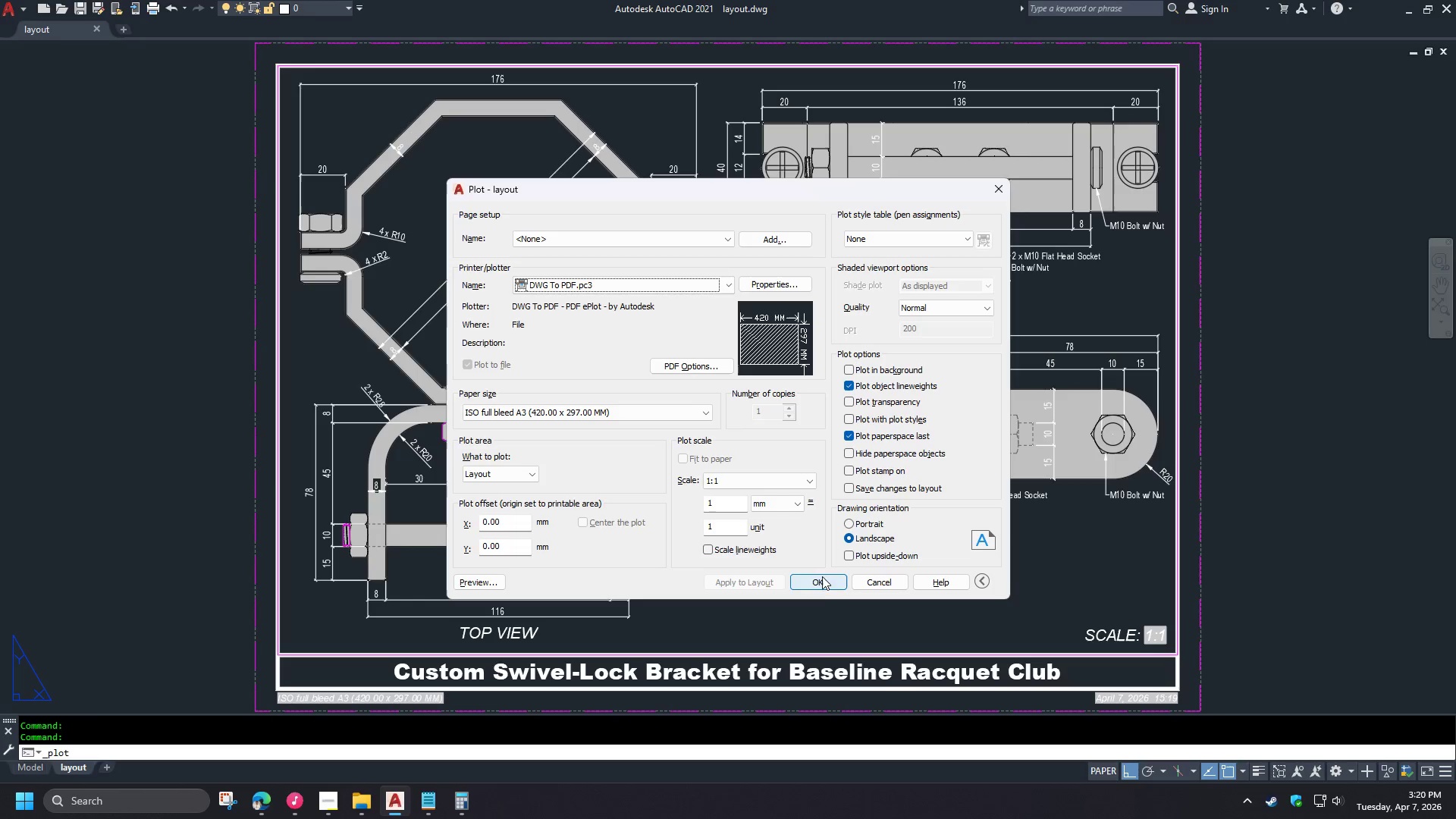 
left_click([821, 587])
 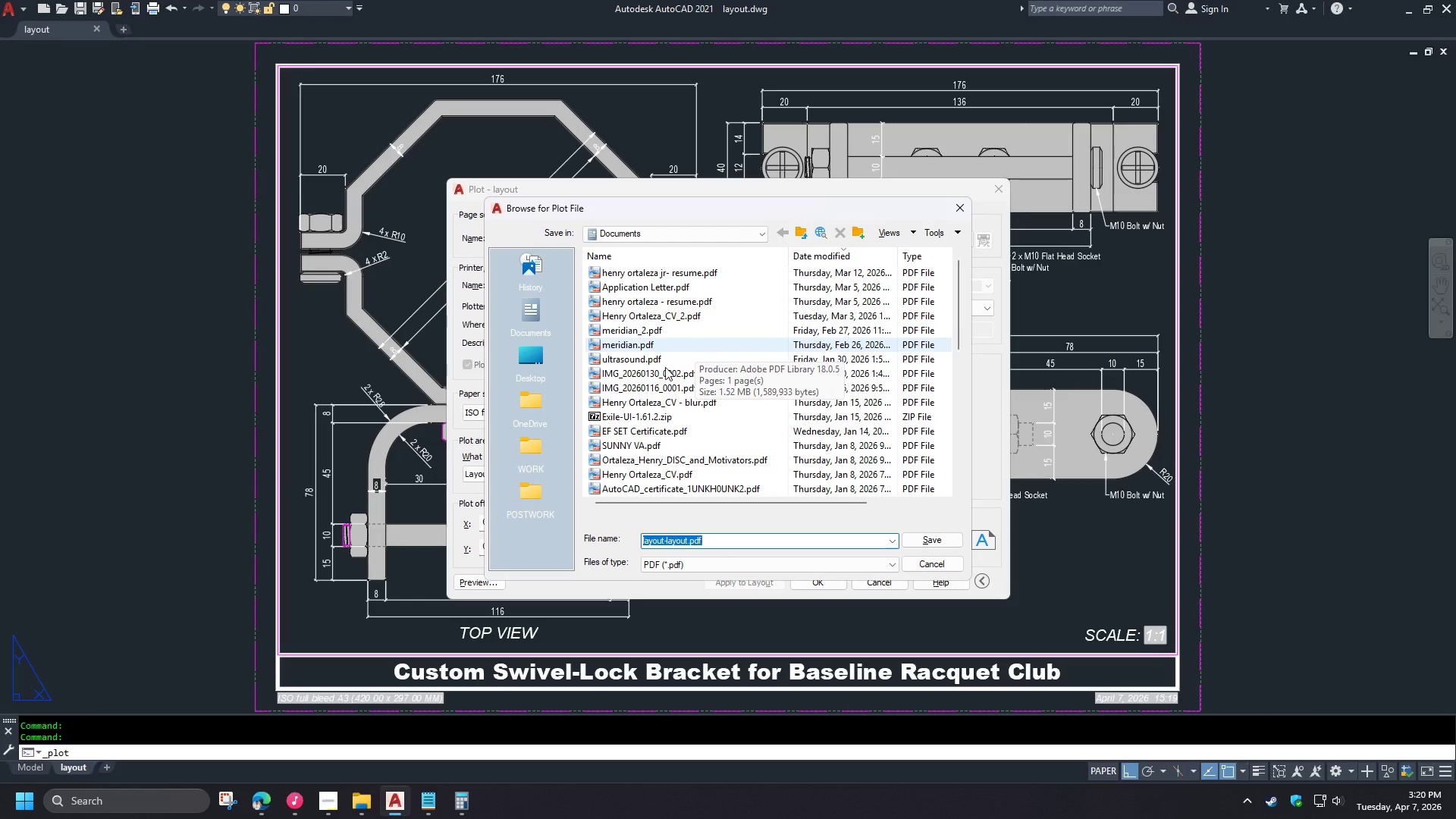 
left_click([532, 500])
 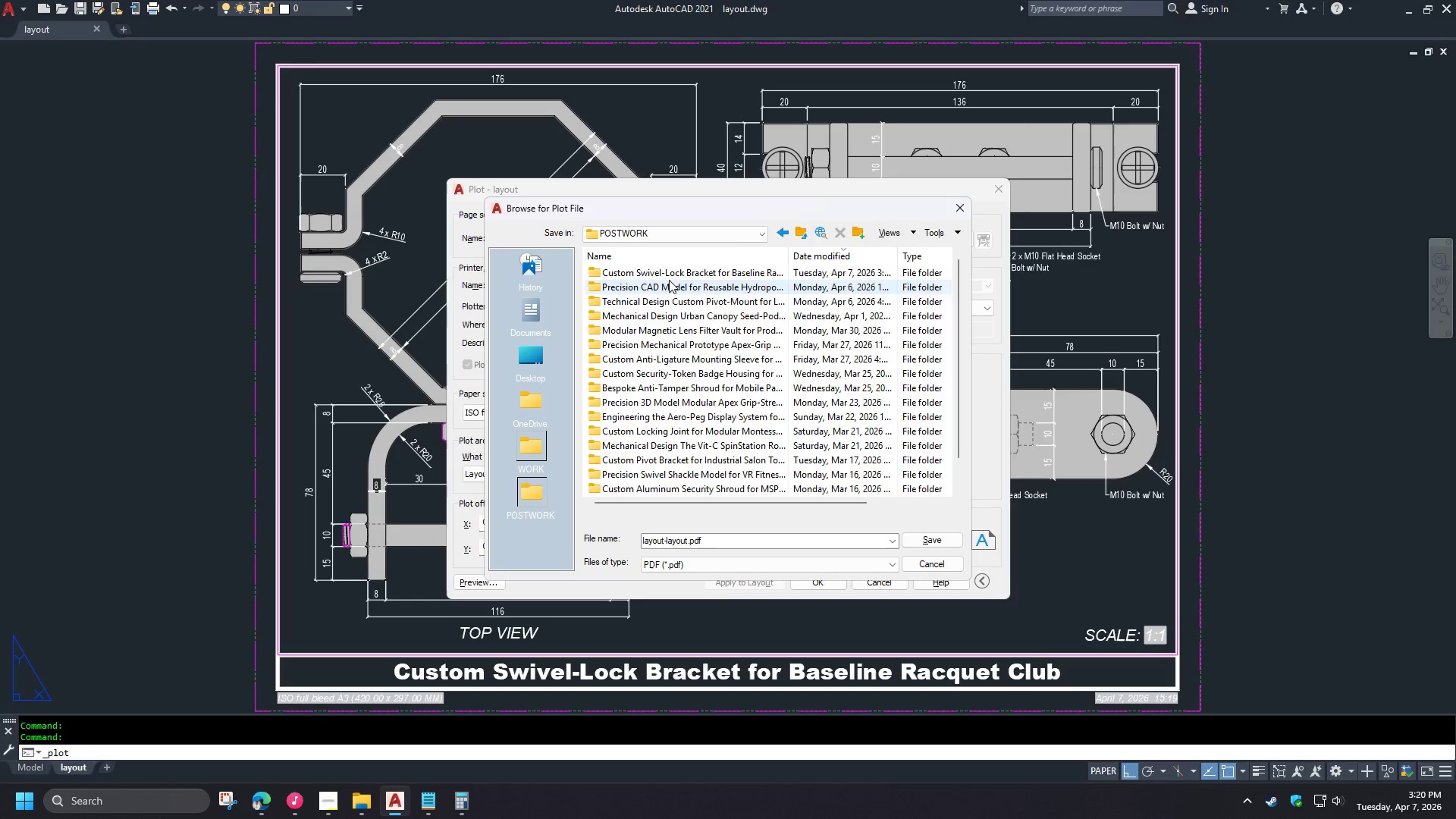 
left_click([664, 270])
 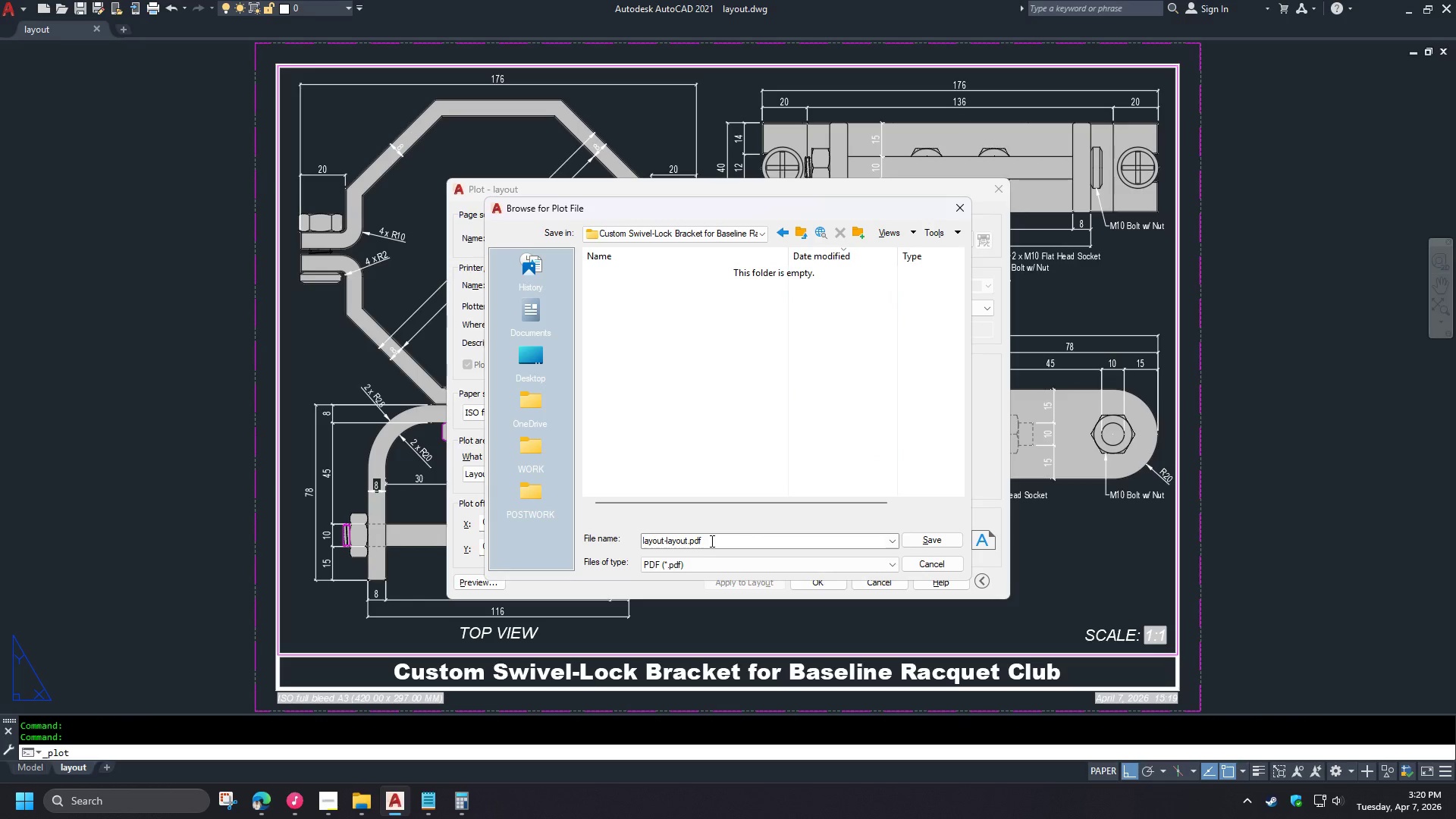 
left_click([711, 541])
 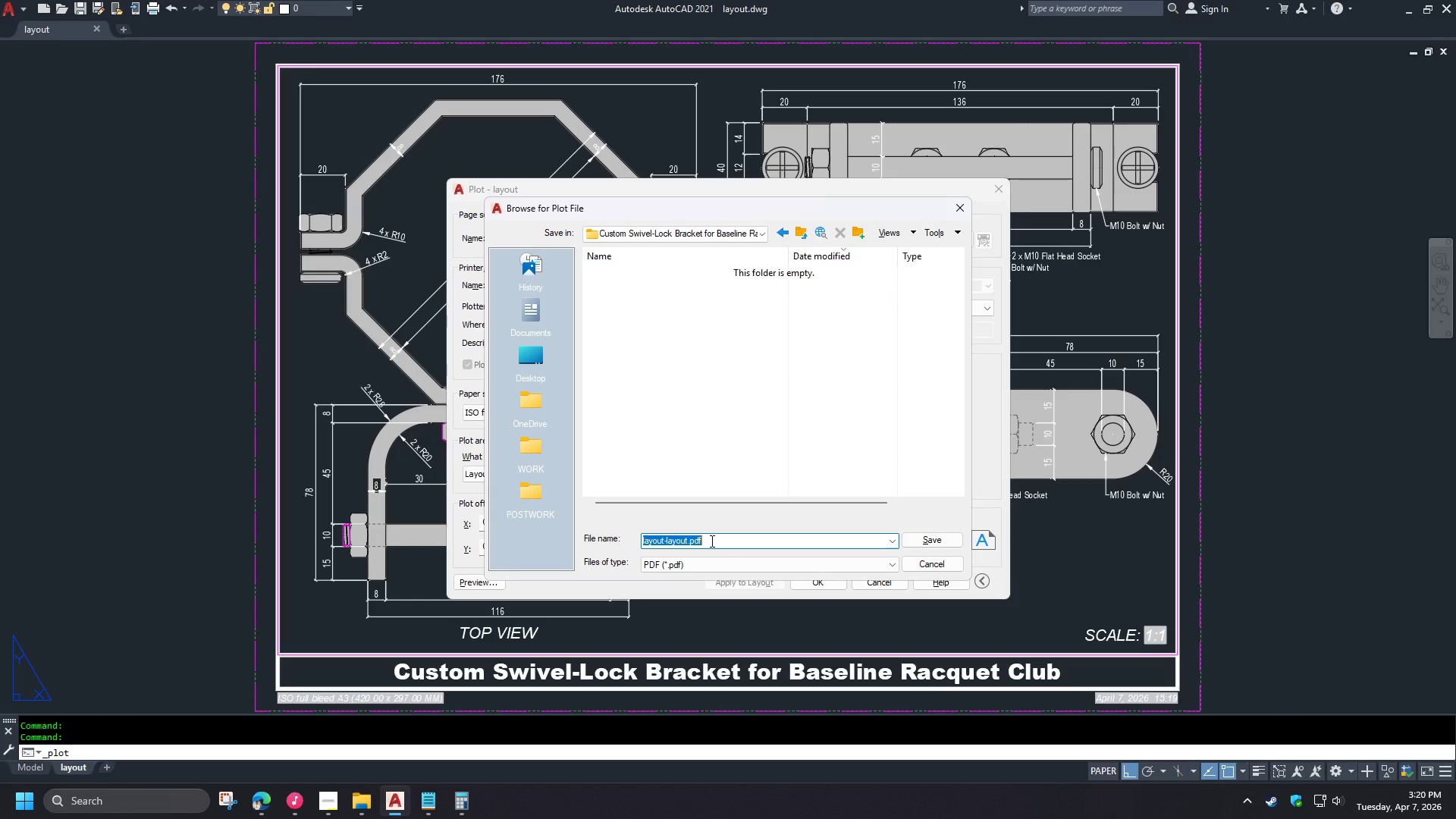 
type(2D layout)
 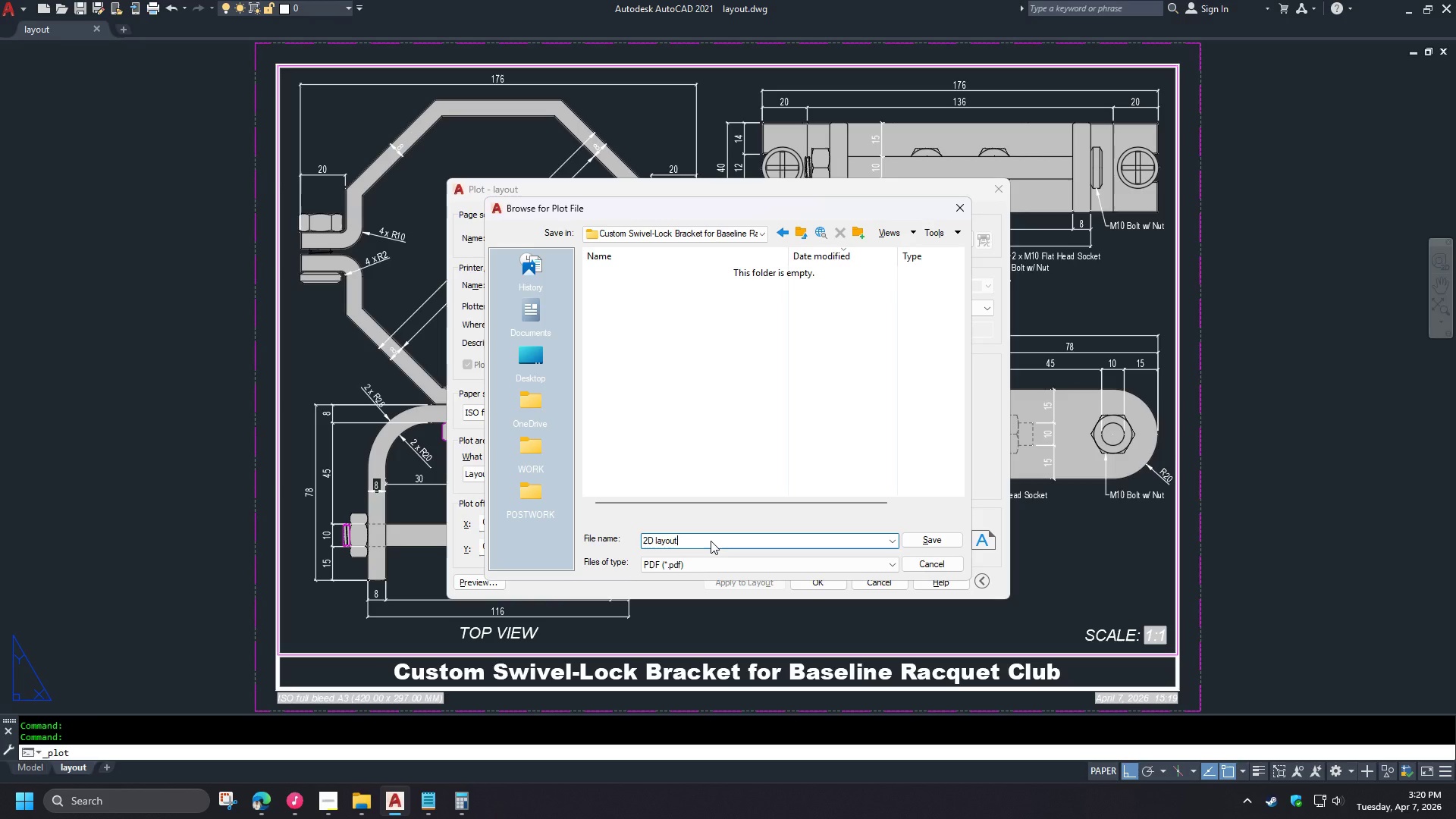 
key(Enter)
 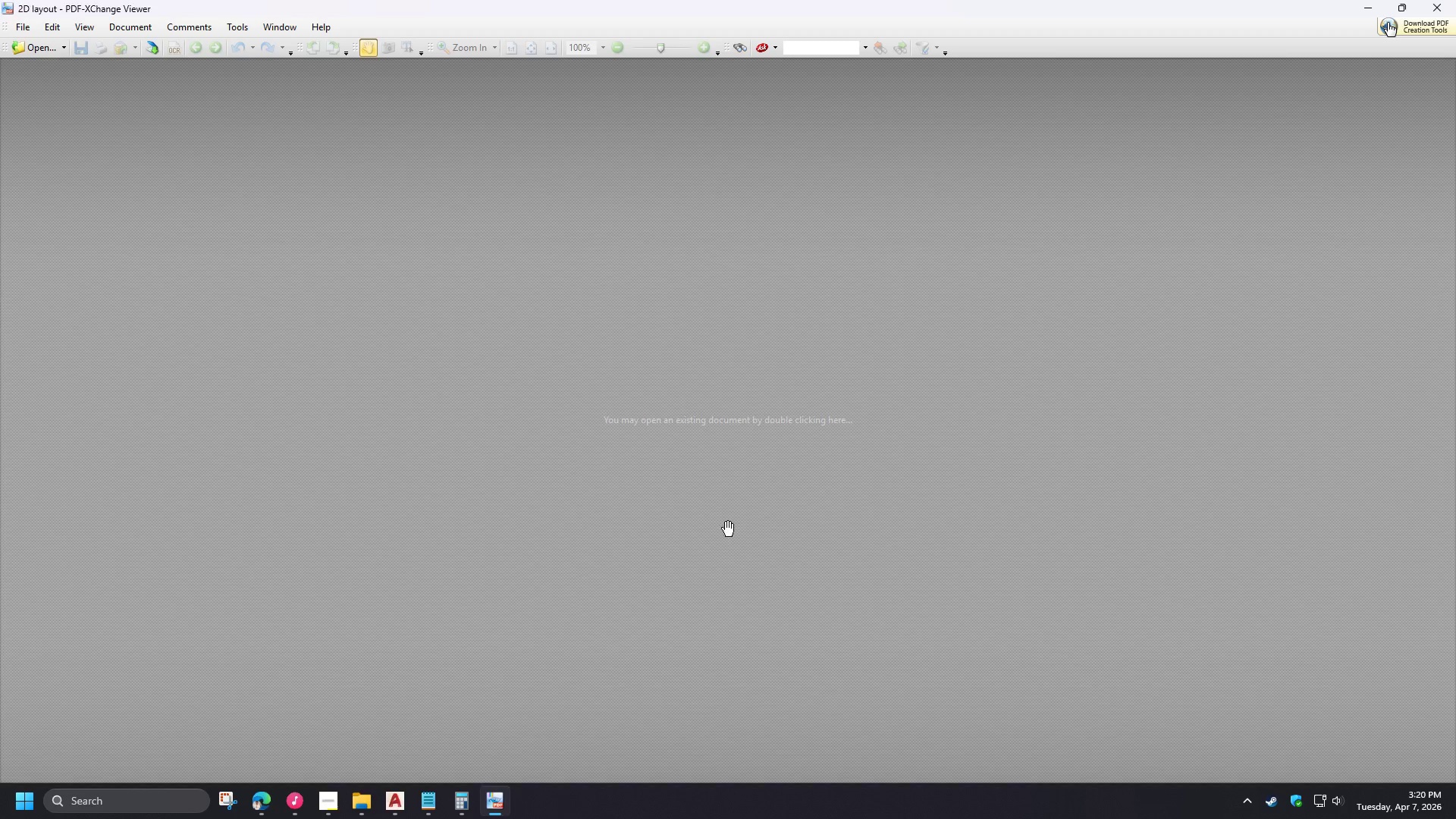 
left_click_drag(start_coordinate=[718, 680], to_coordinate=[632, 411])
 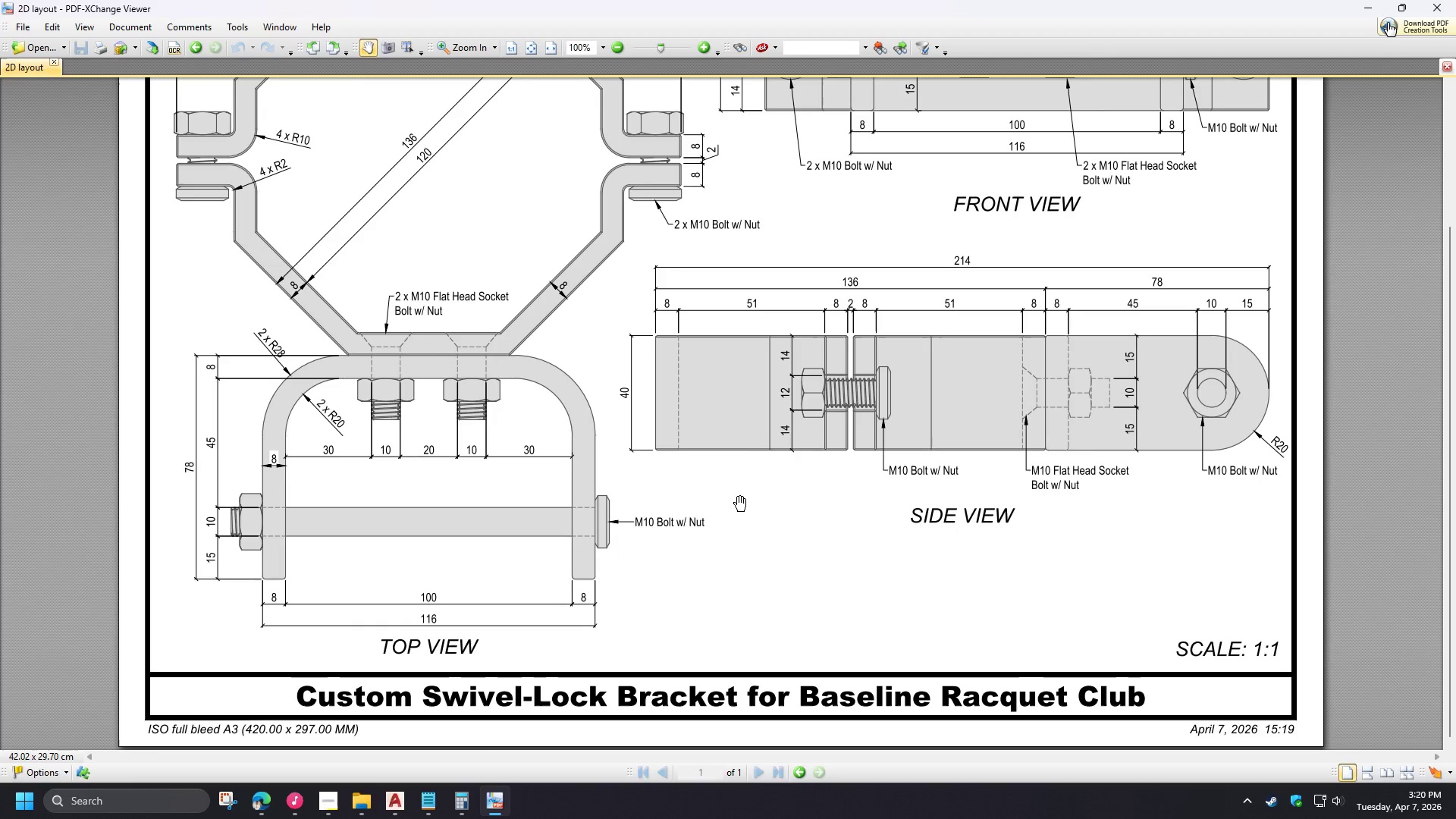 
left_click_drag(start_coordinate=[726, 491], to_coordinate=[736, 639])
 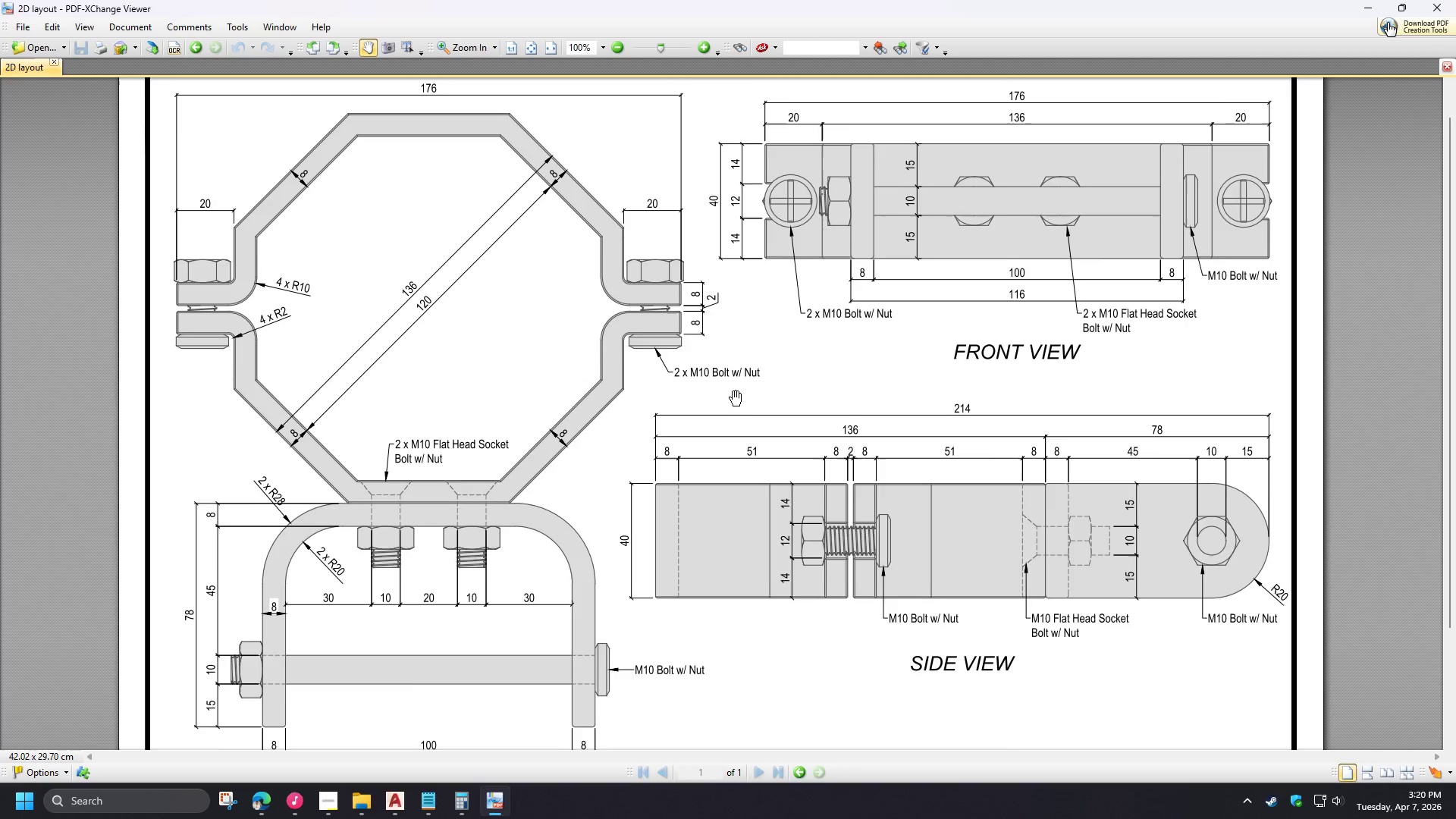 
left_click_drag(start_coordinate=[736, 401], to_coordinate=[745, 504])
 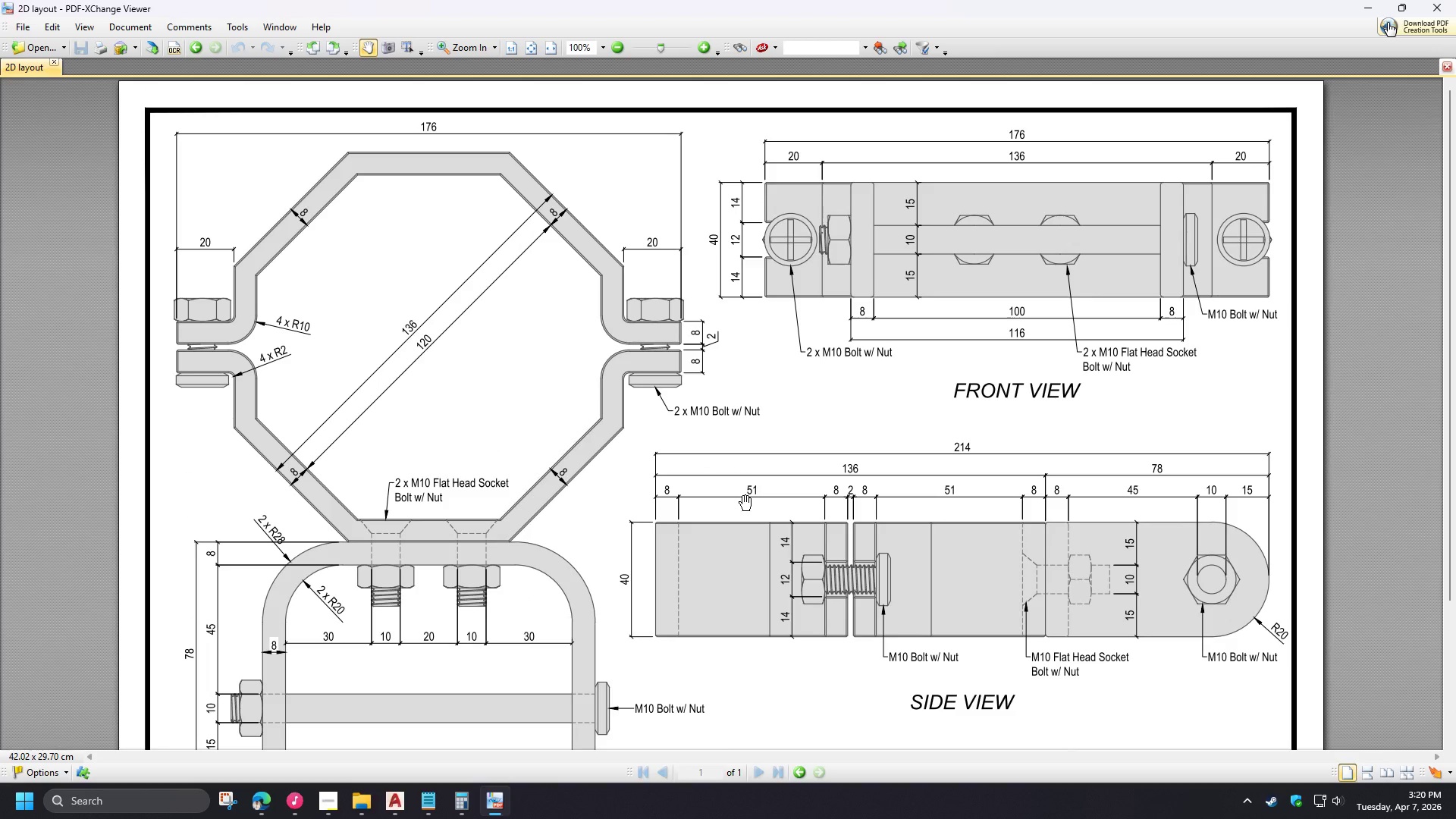 
hold_key(key=ControlLeft, duration=1.5)
 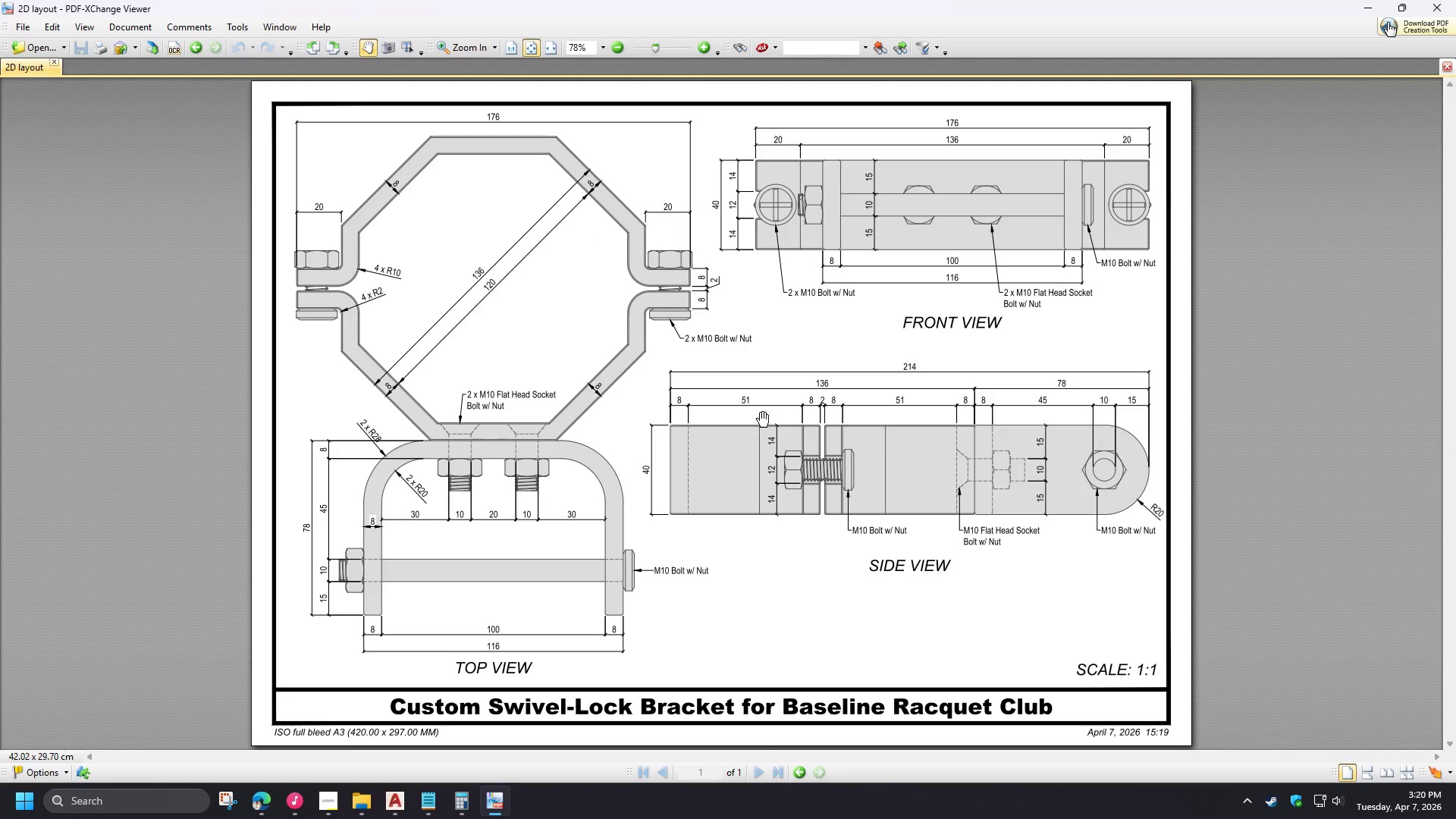 
hold_key(key=ControlLeft, duration=0.56)
 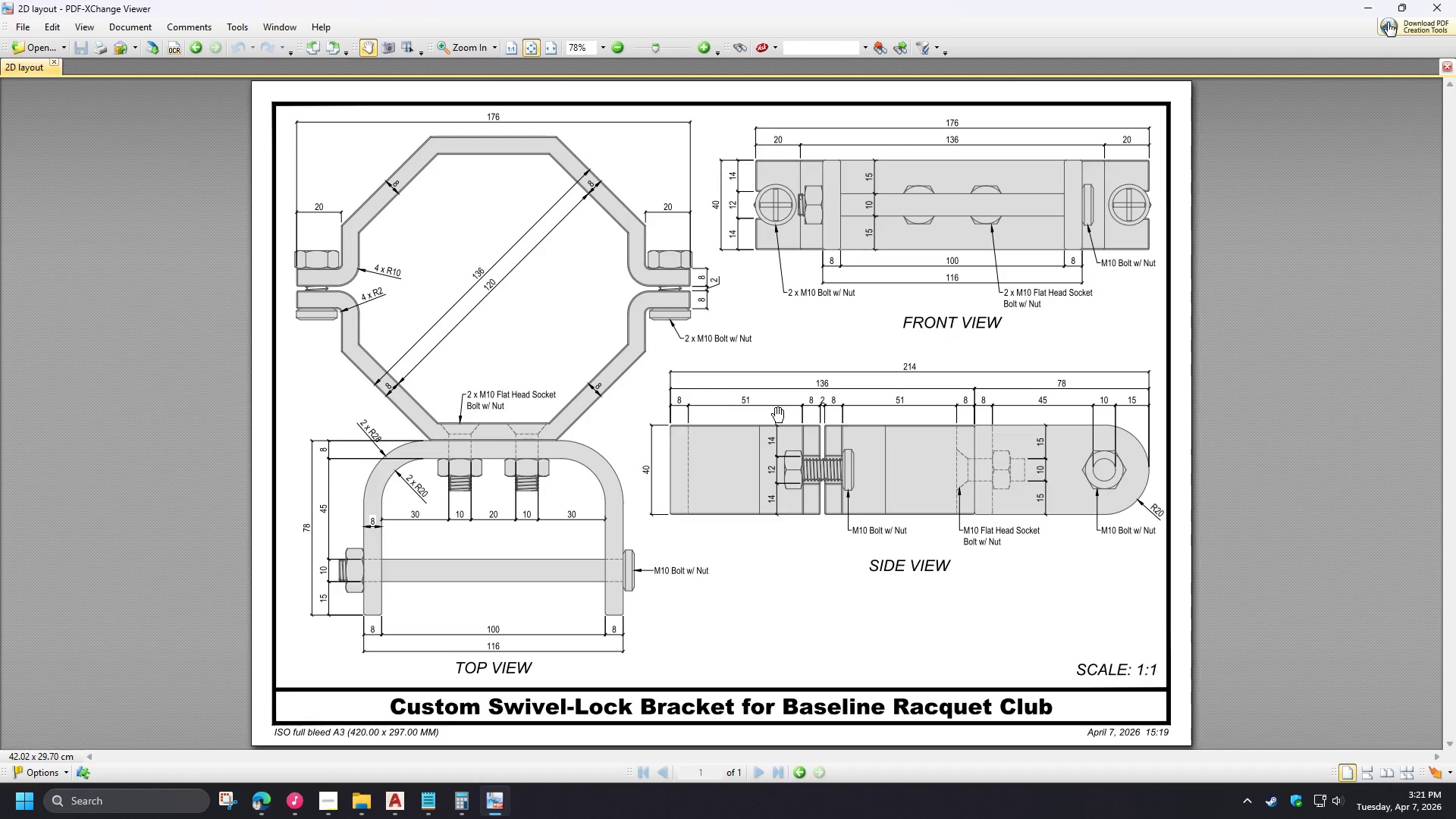 
scroll: coordinate [661, 361], scroll_direction: up, amount: 5.0
 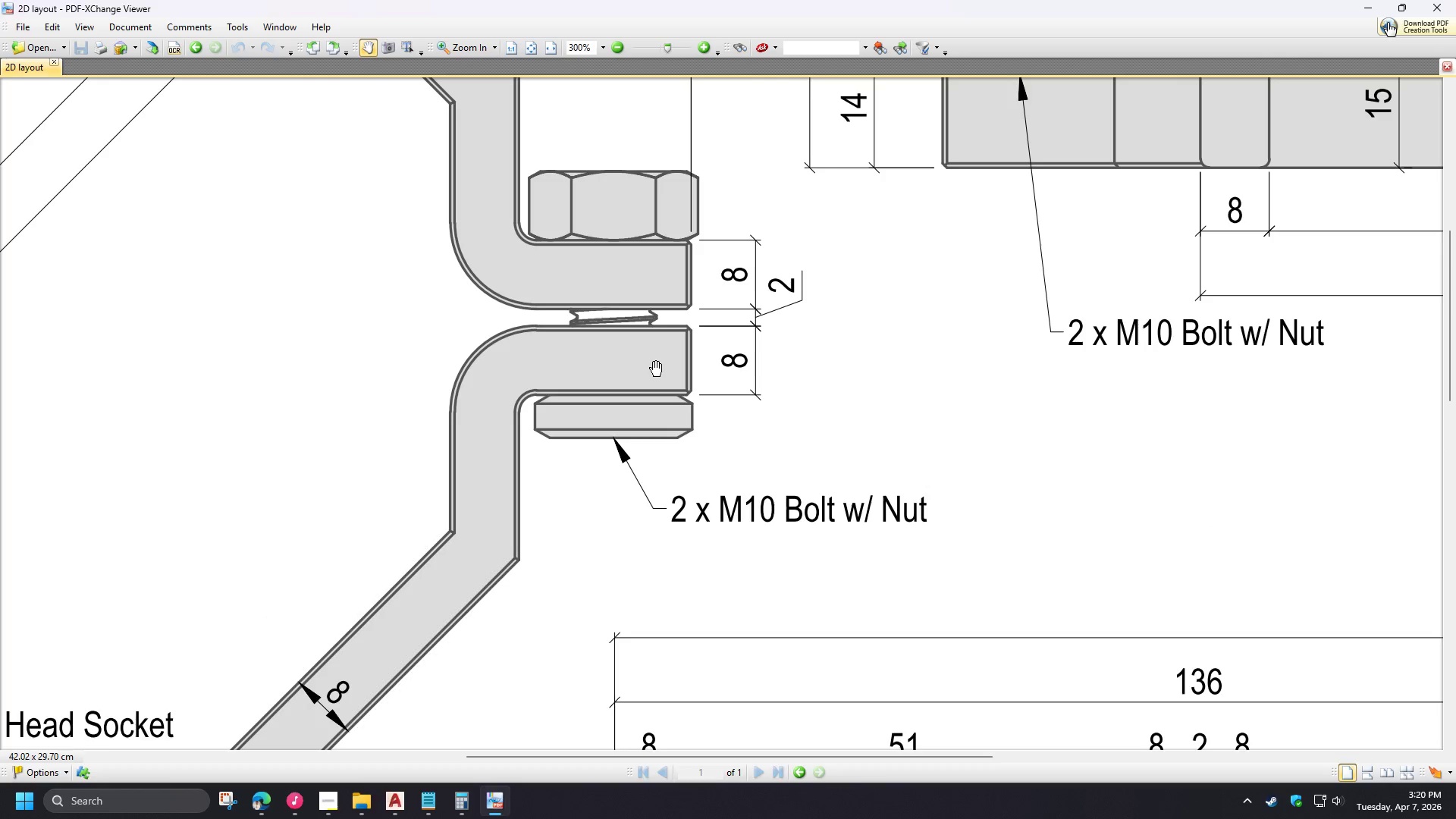 
scroll: coordinate [536, 369], scroll_direction: down, amount: 6.0
 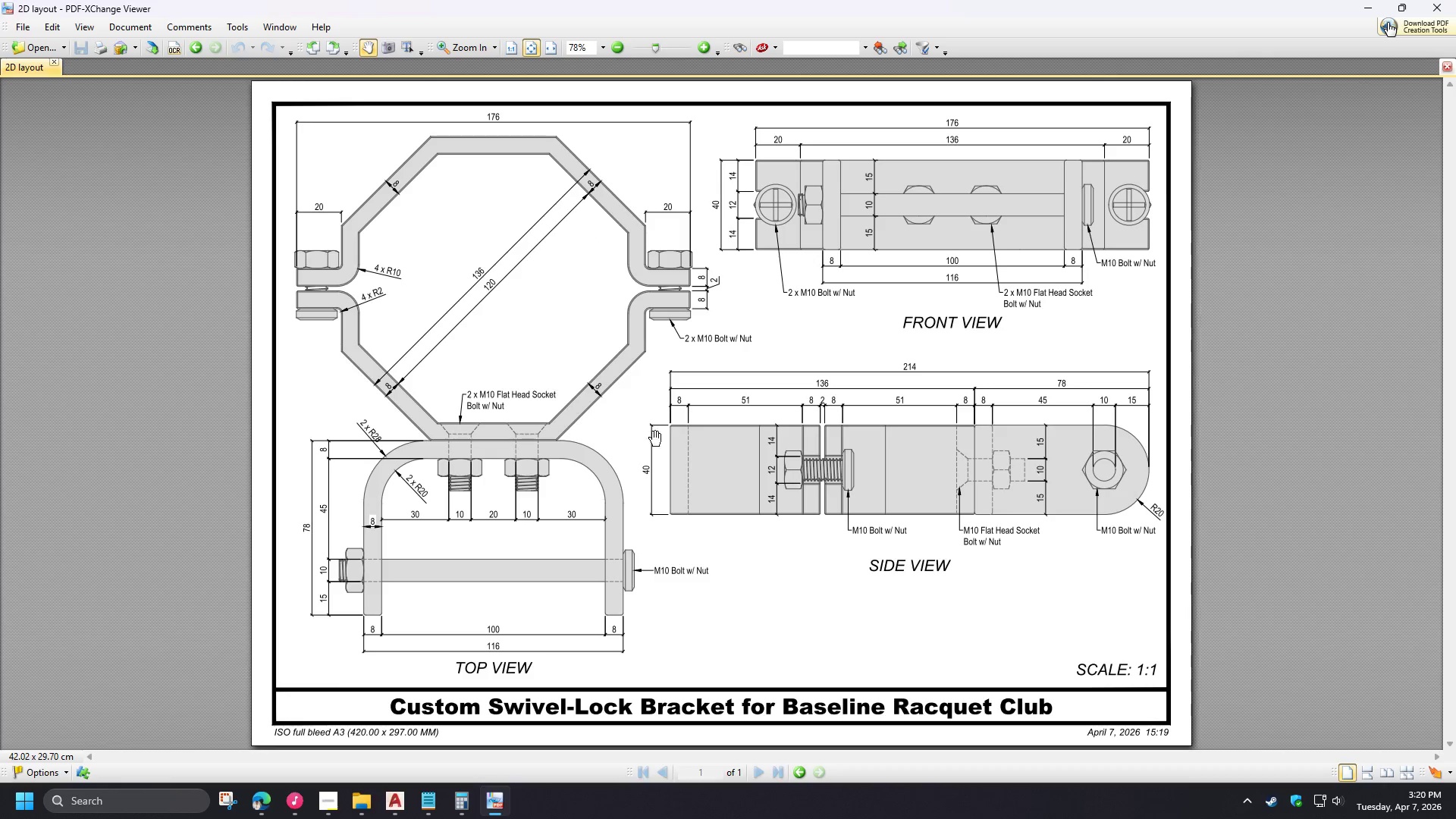 
wait(23.71)
 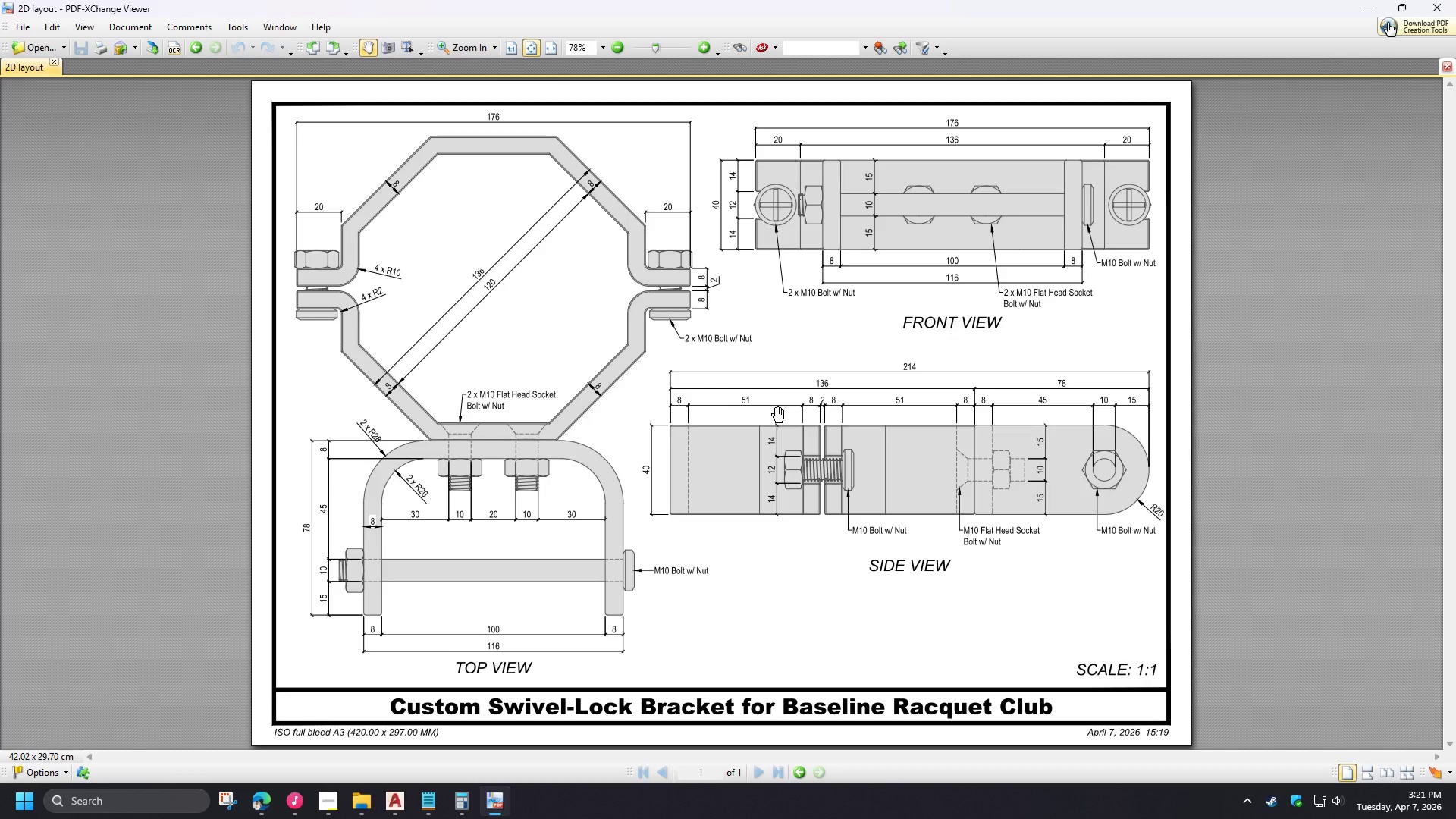 
left_click([1455, 0])
 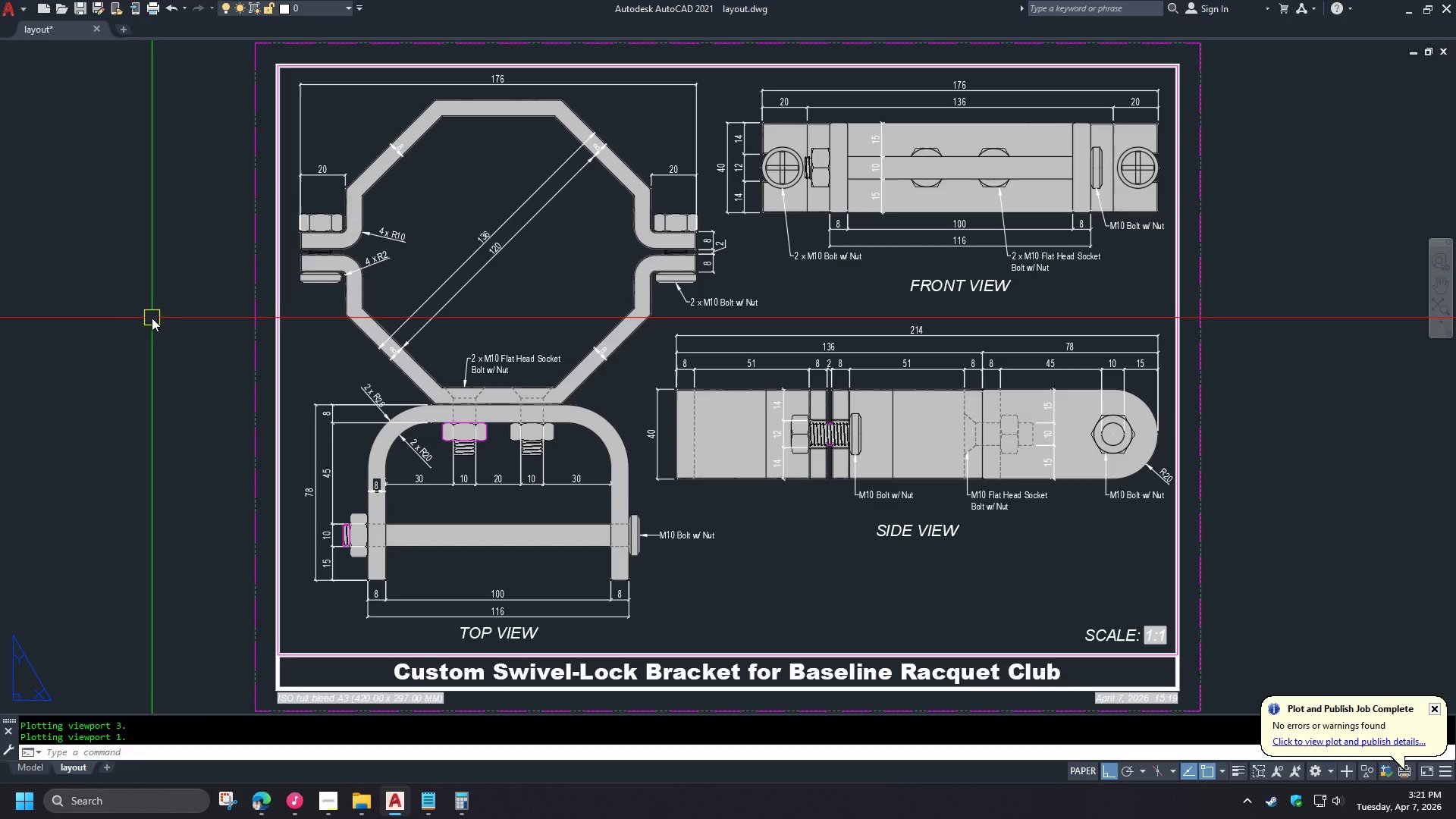 
key(Control+S)
 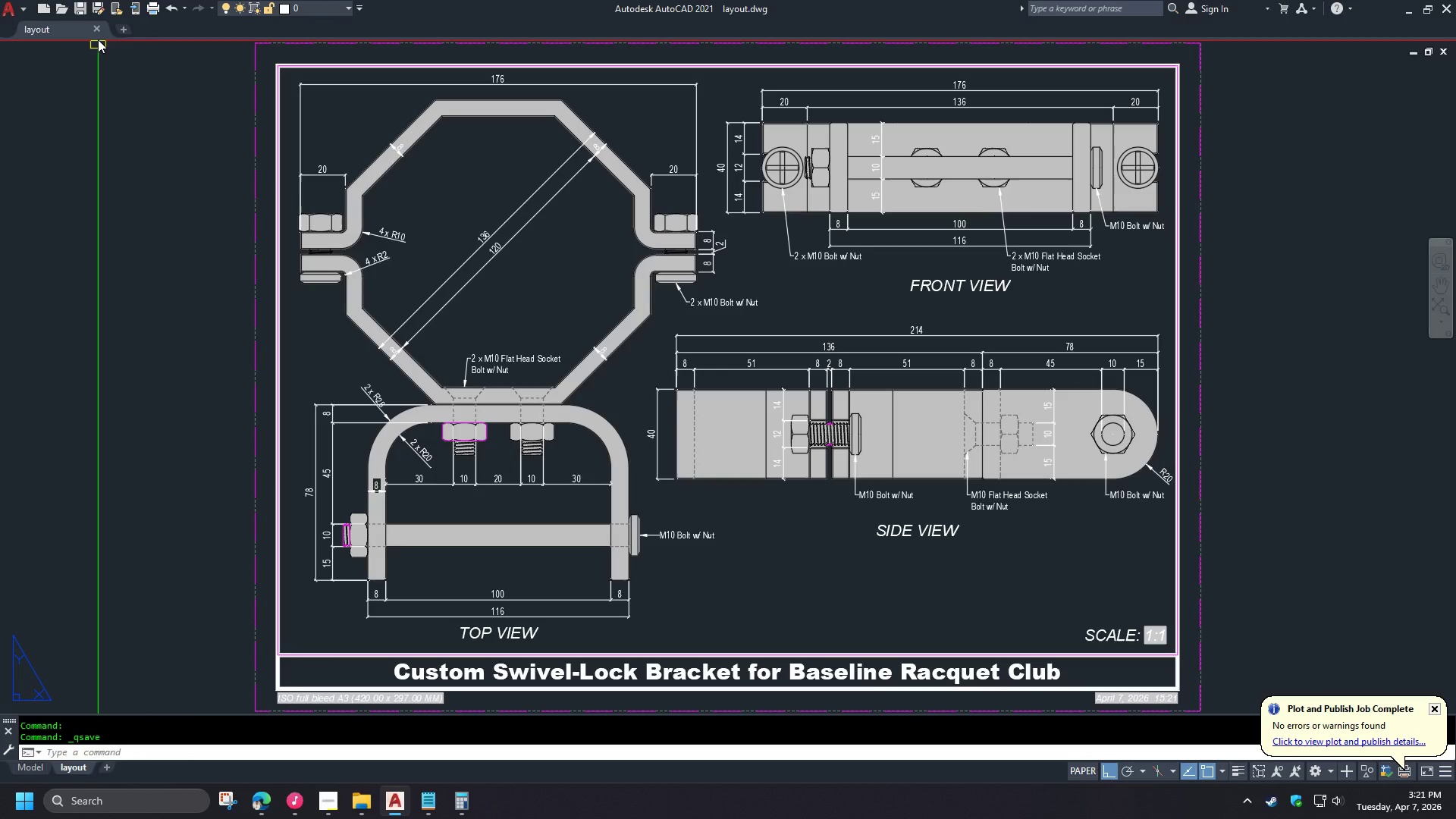 
left_click([98, 33])
 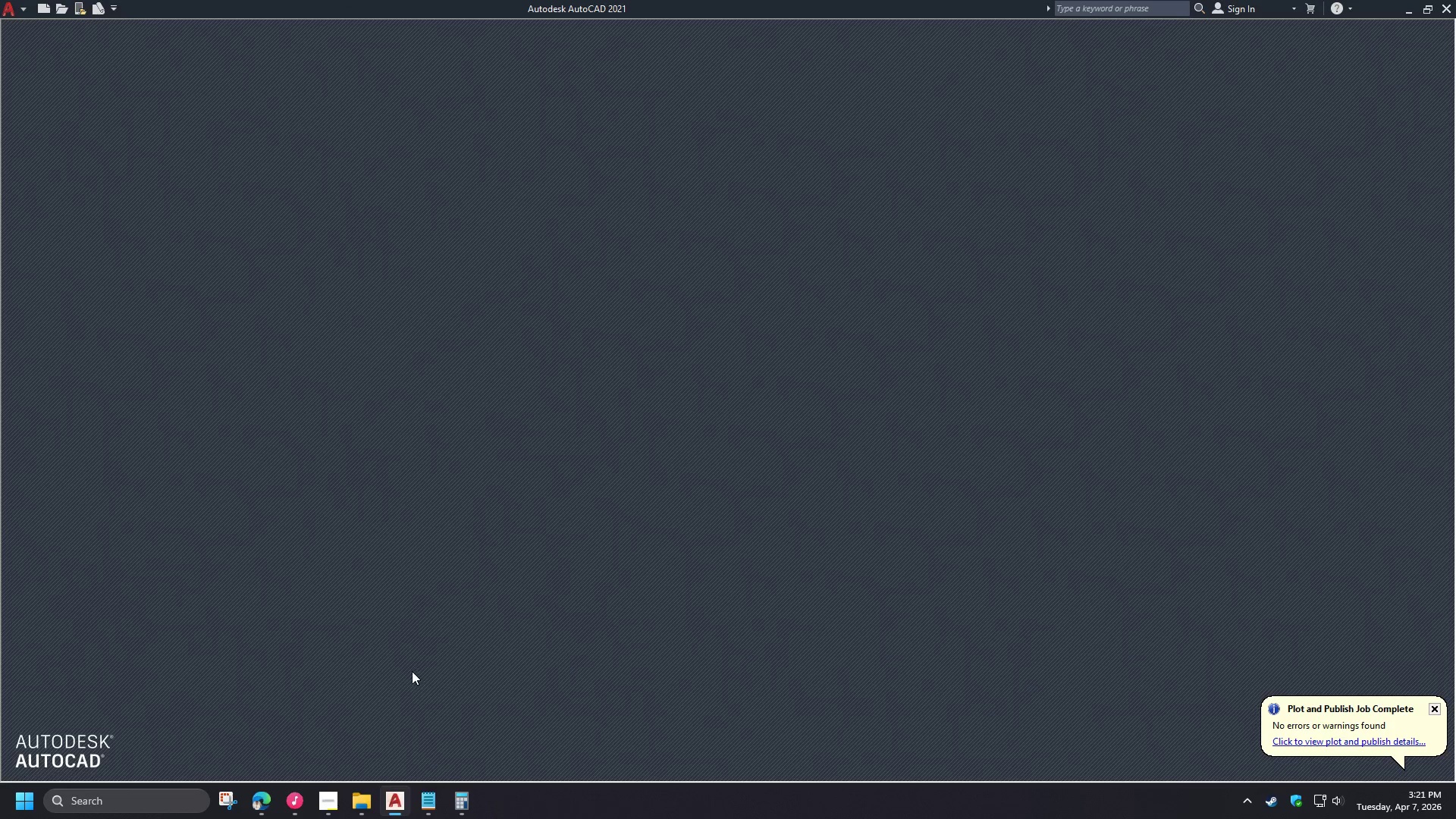 
left_click([1455, 0])
 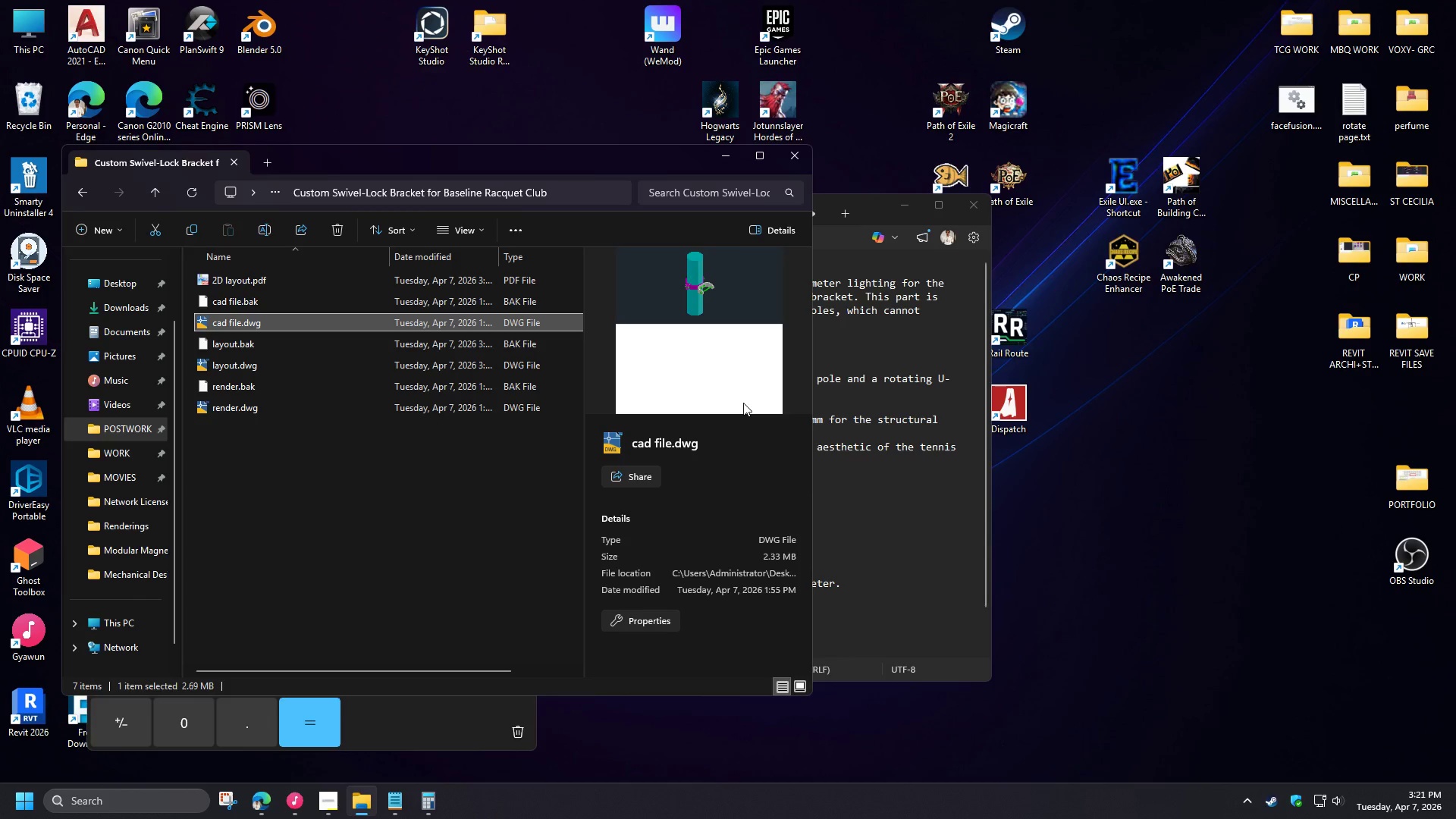 
key(Meta+MetaLeft)
 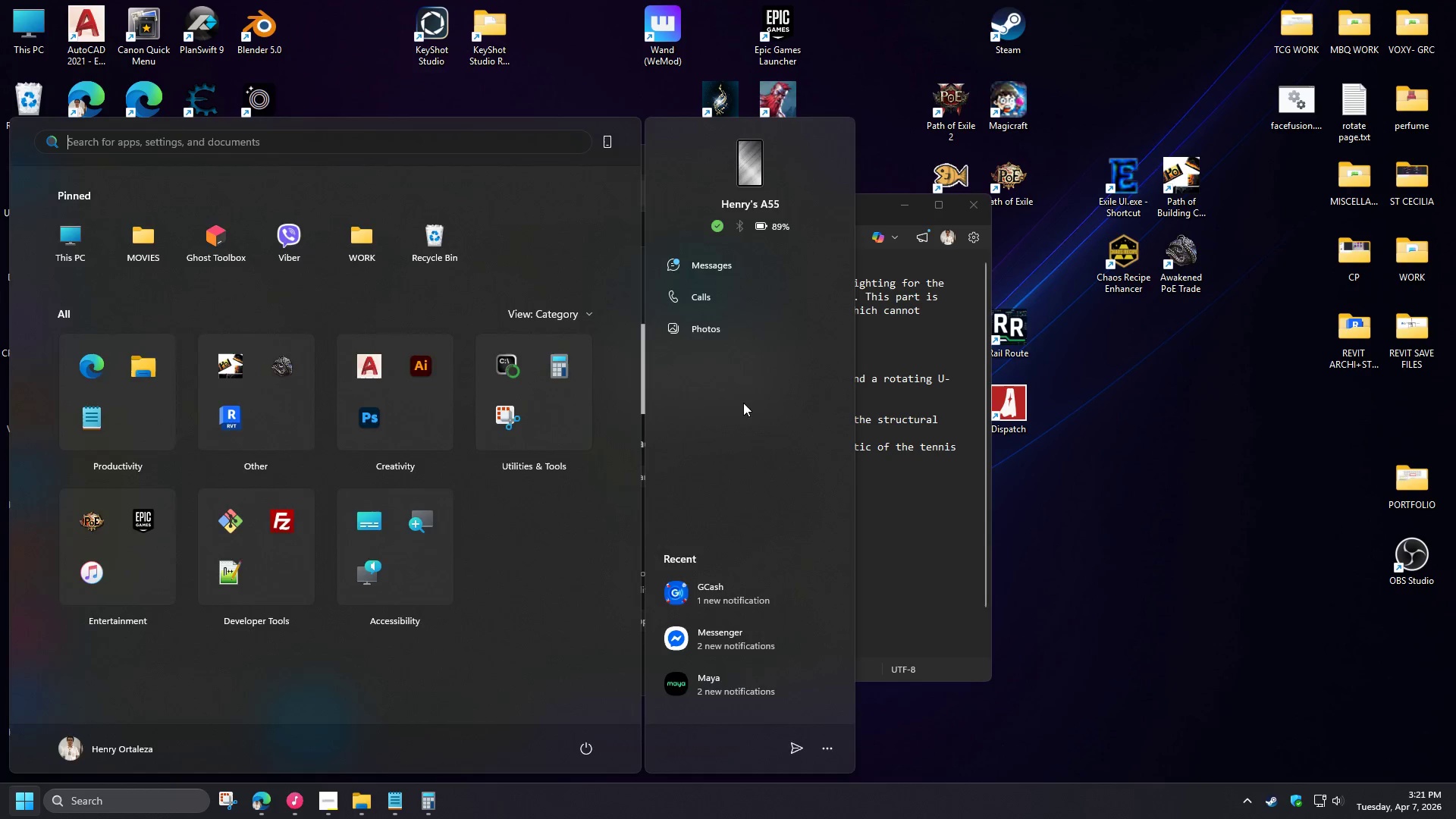 
type(keyshot)
 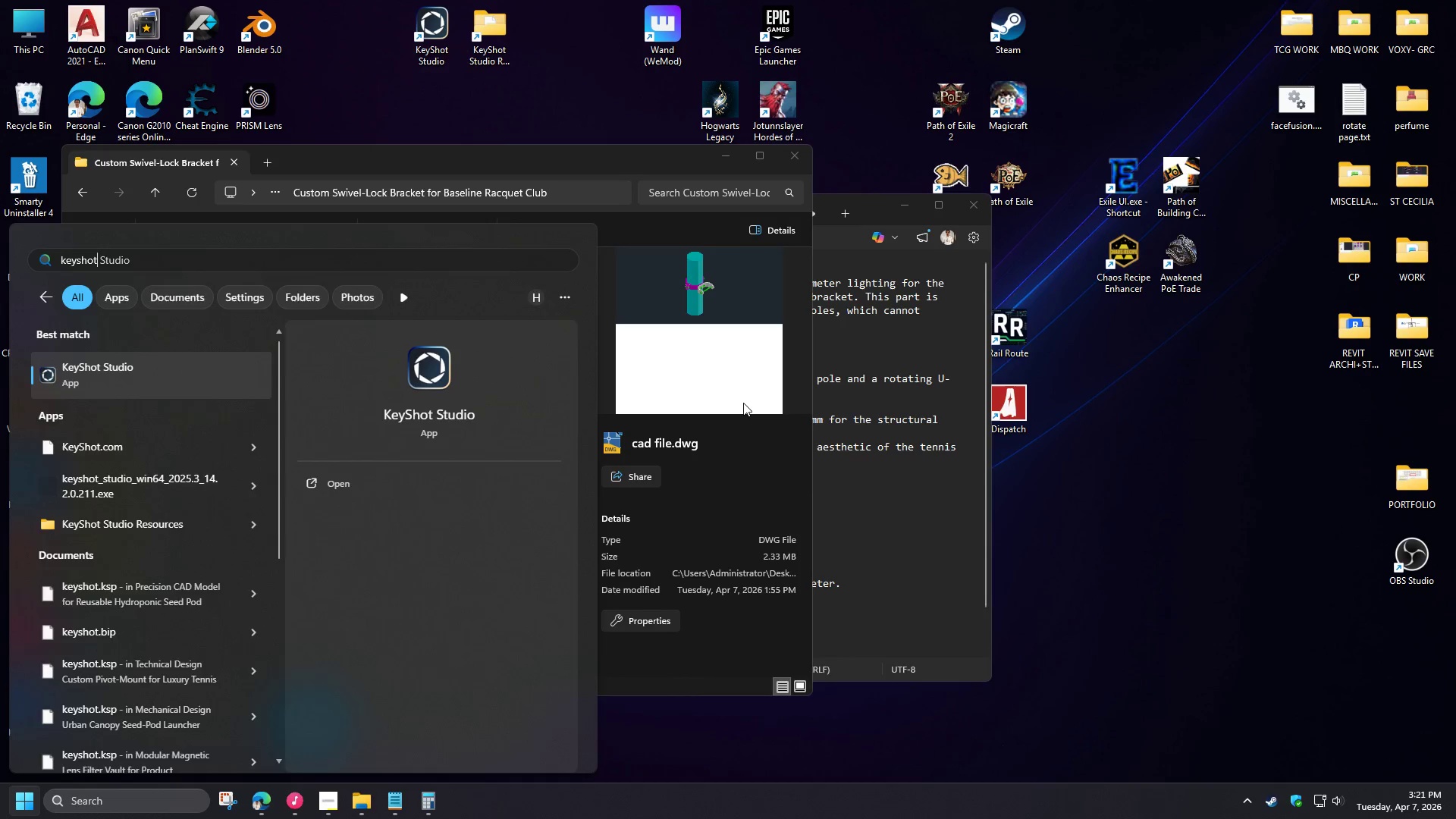 
key(Enter)
 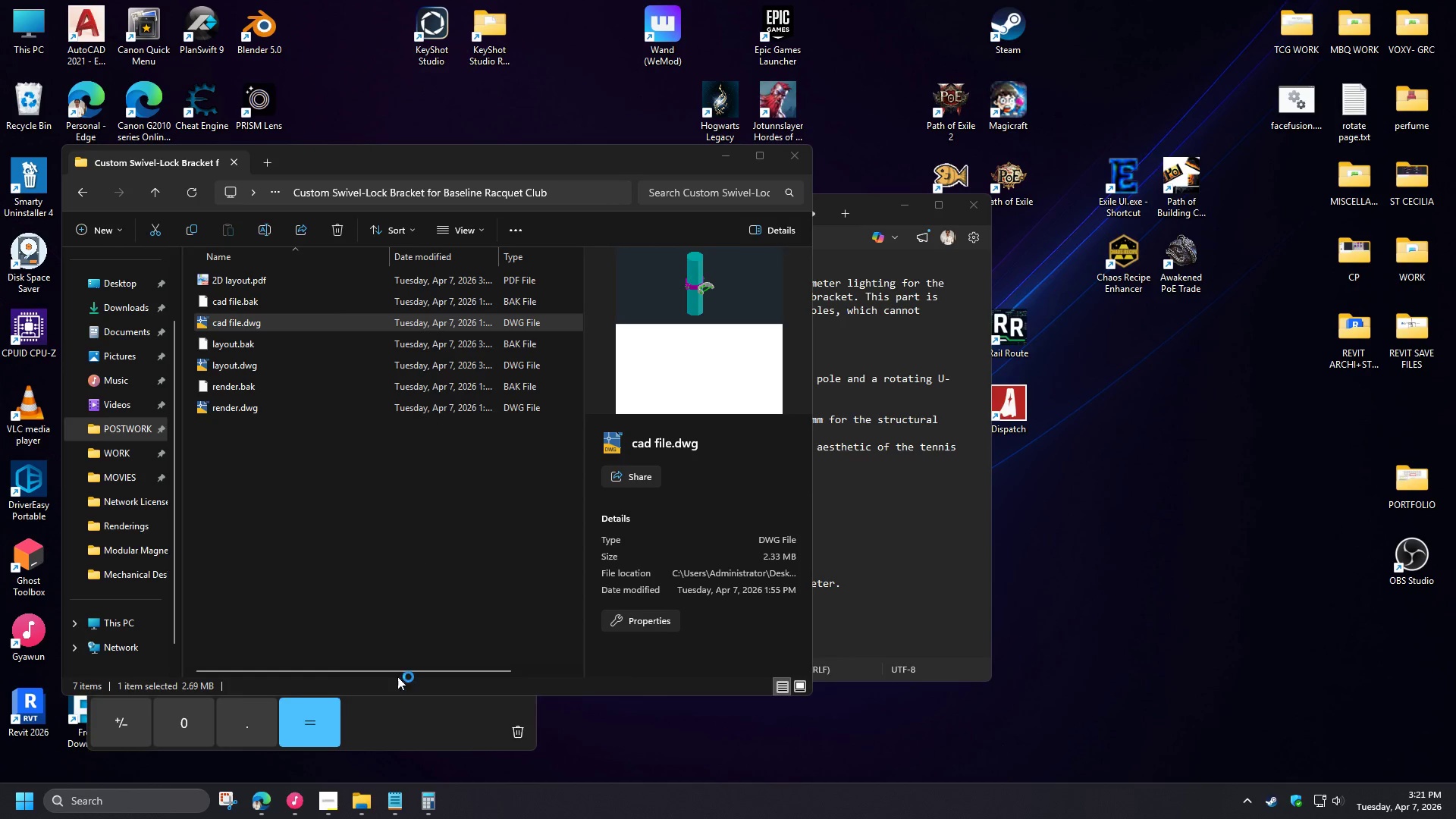 
left_click([331, 803])
 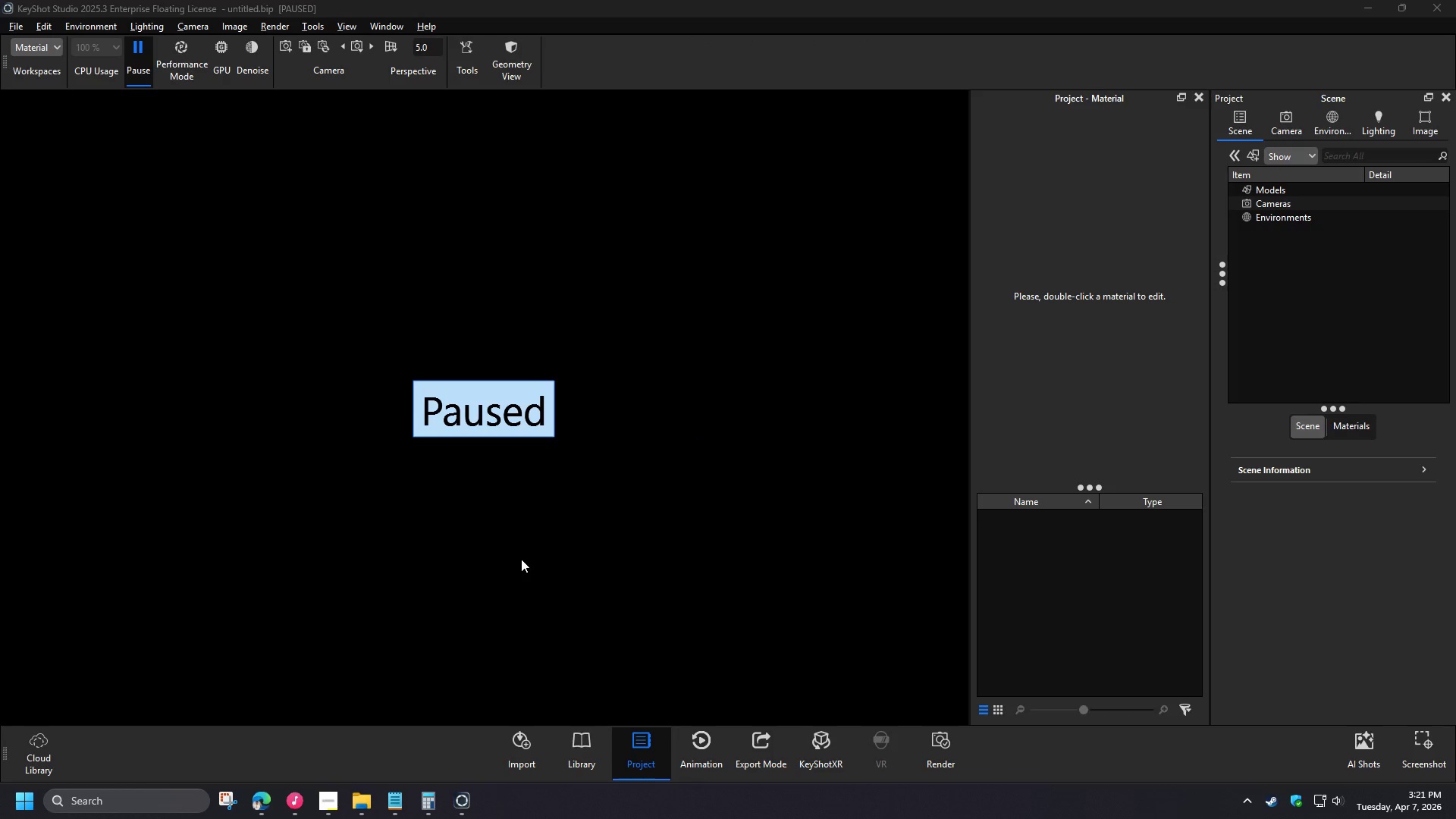 
wait(9.8)
 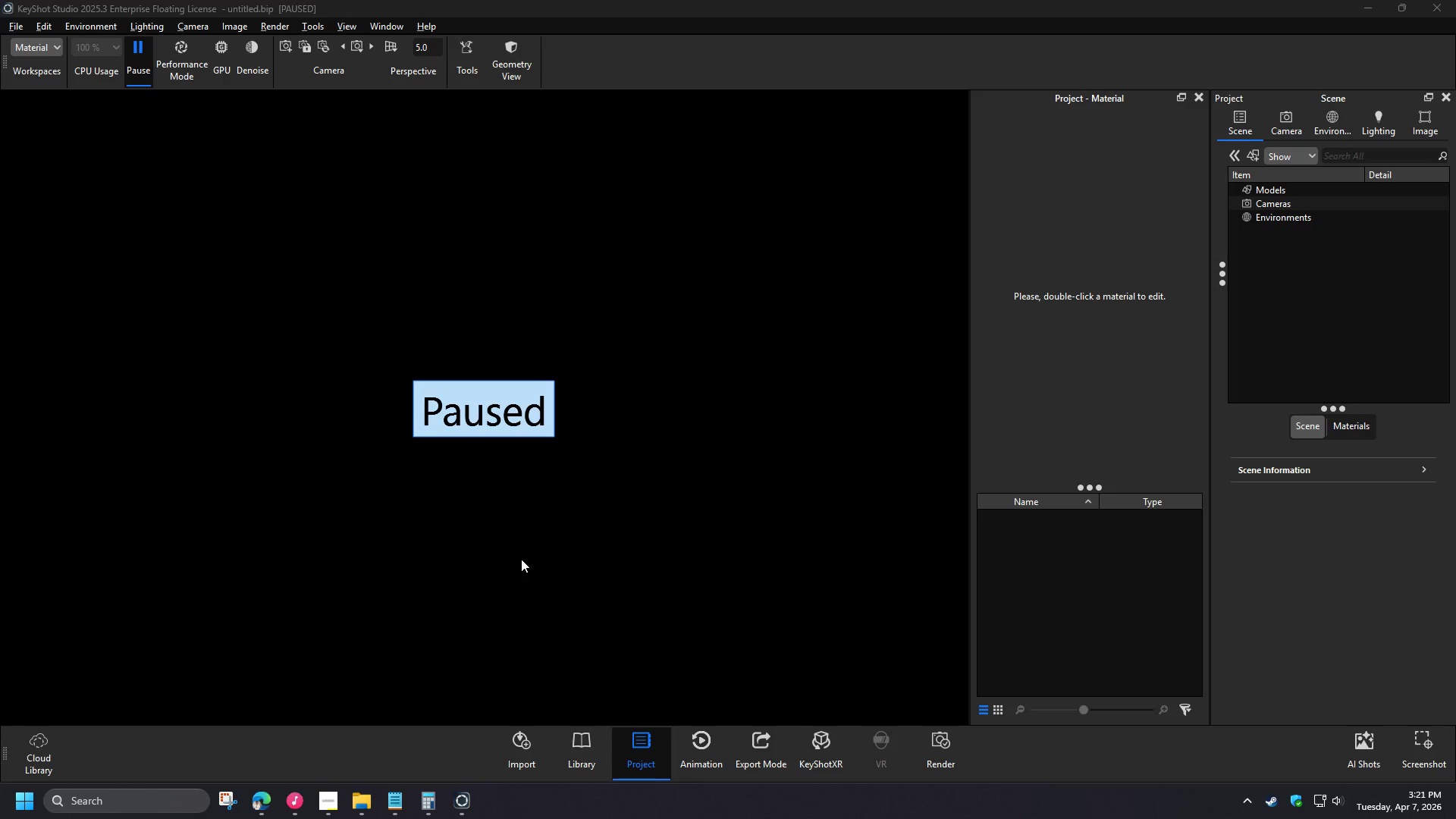 
left_click([969, 213])
 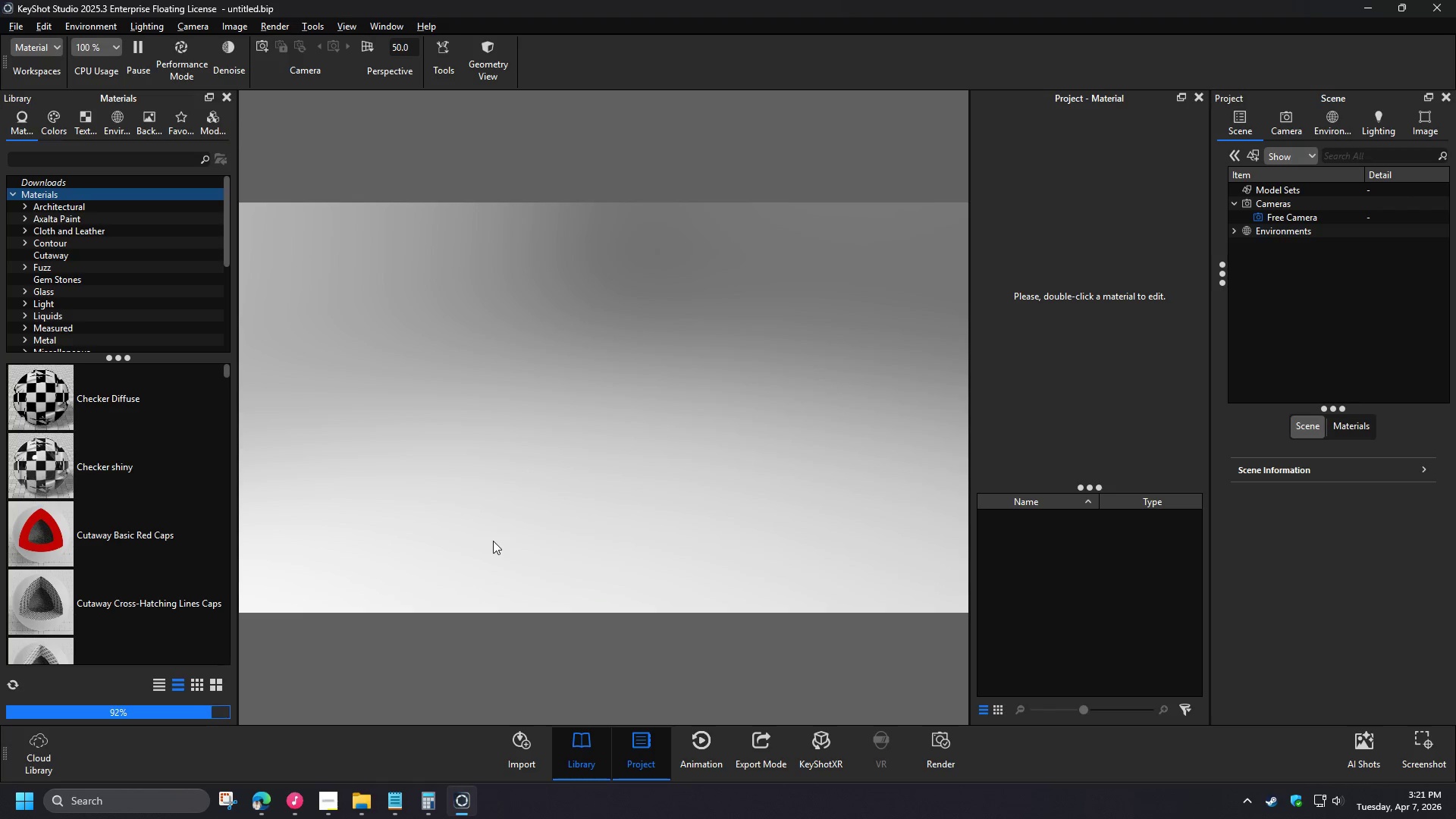 
left_click([267, 797])
 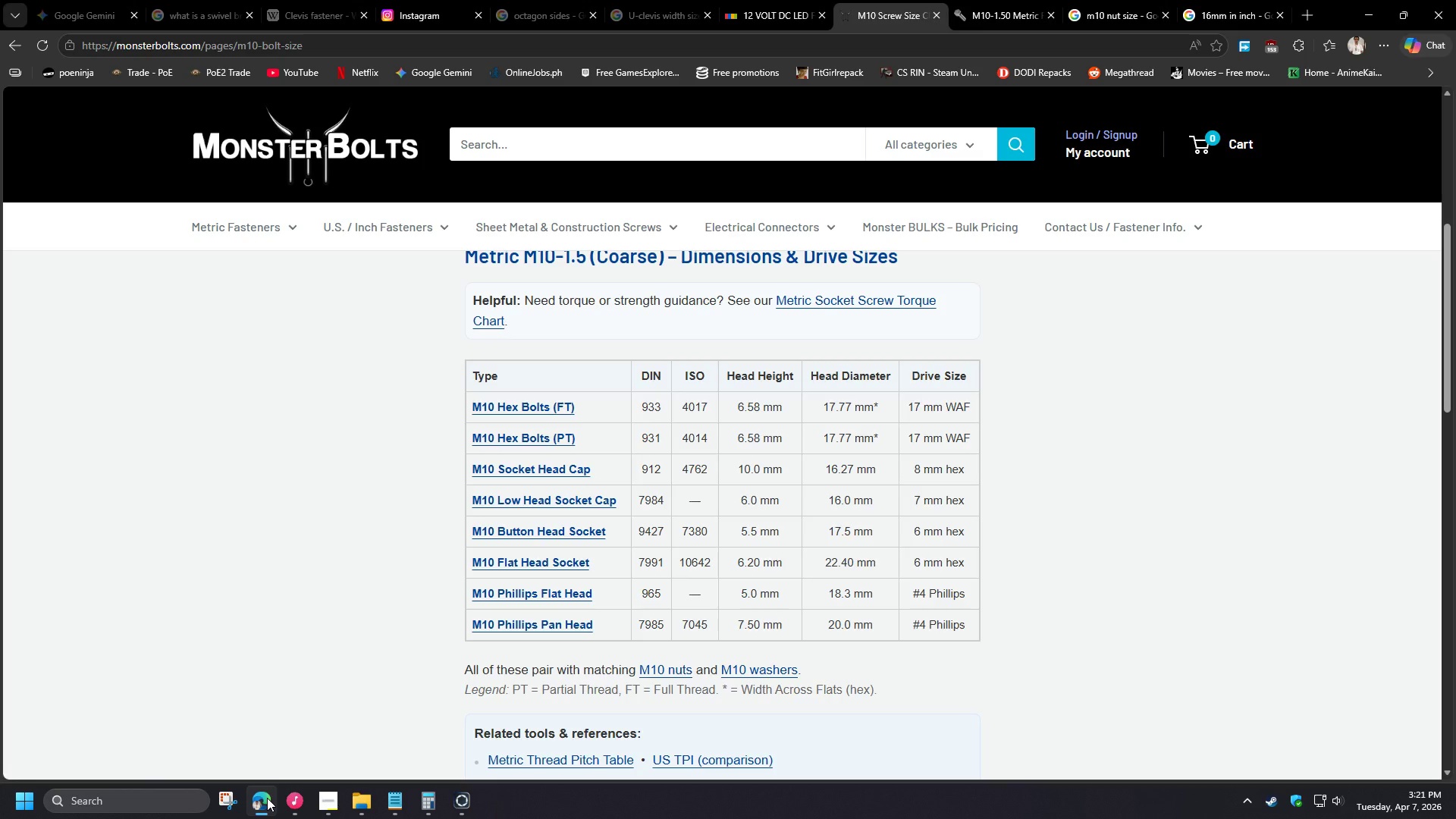 
left_click([267, 798])
 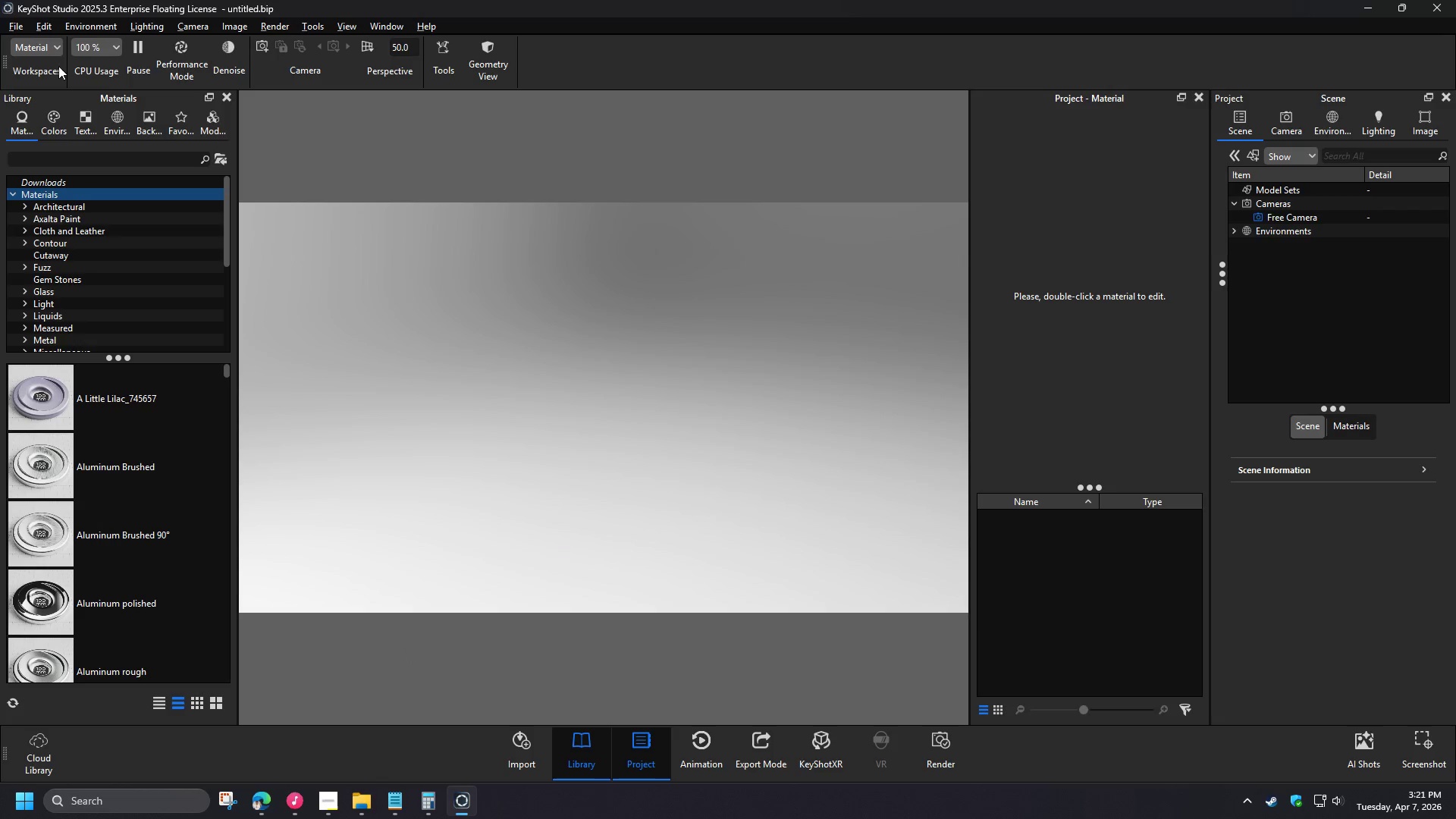 
left_click([27, 30])
 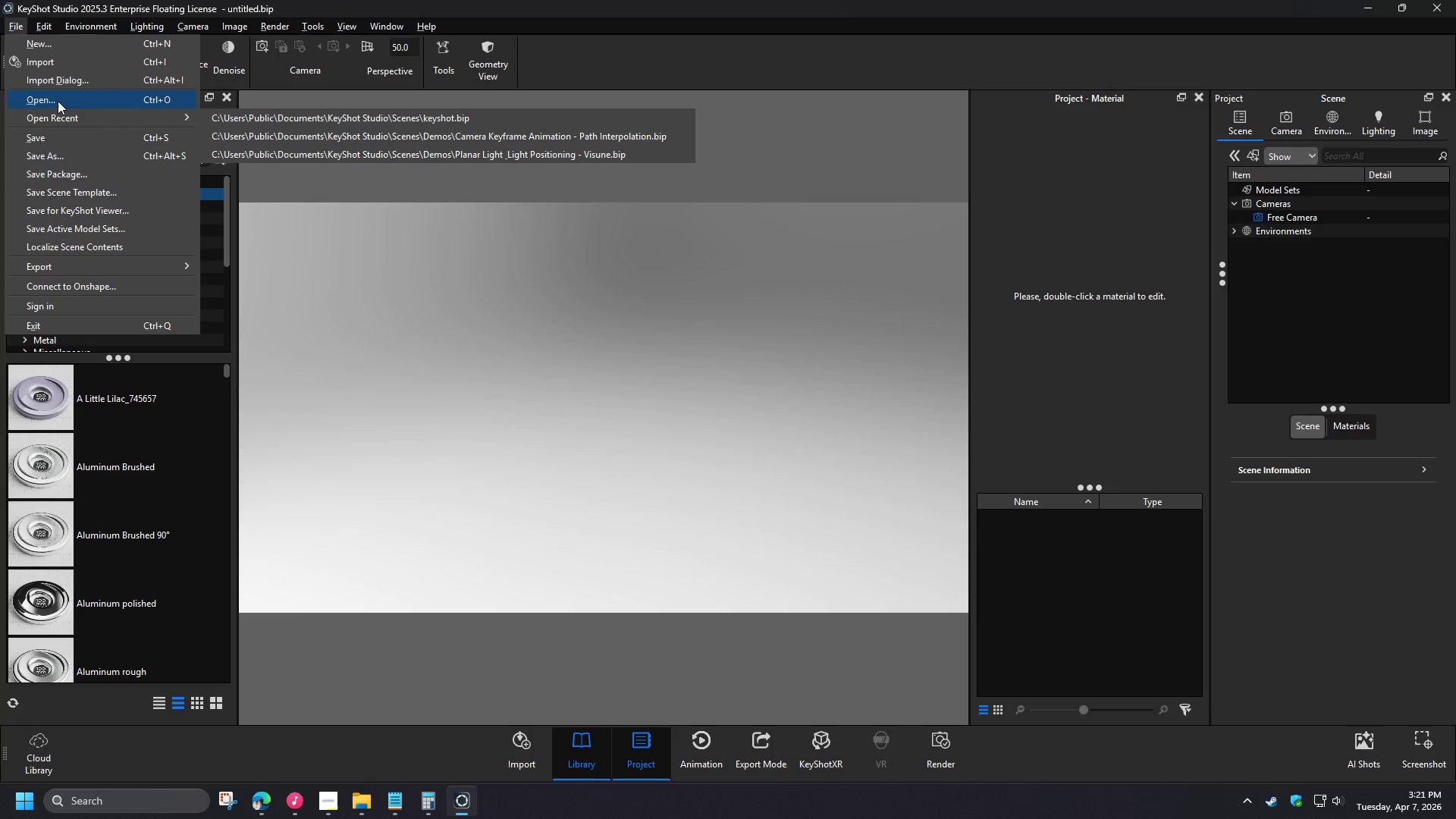 
left_click([58, 101])
 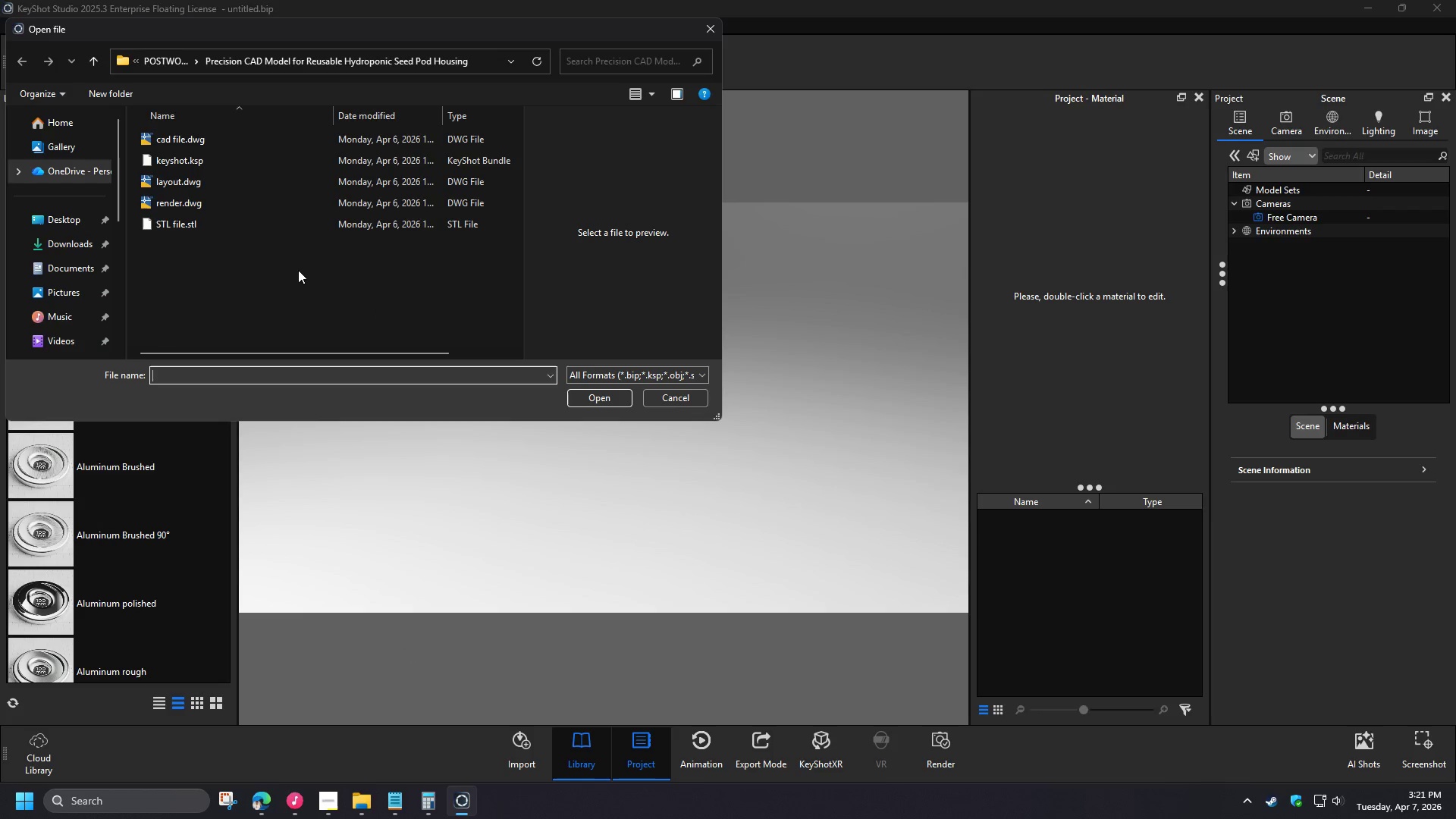 
left_click([166, 64])
 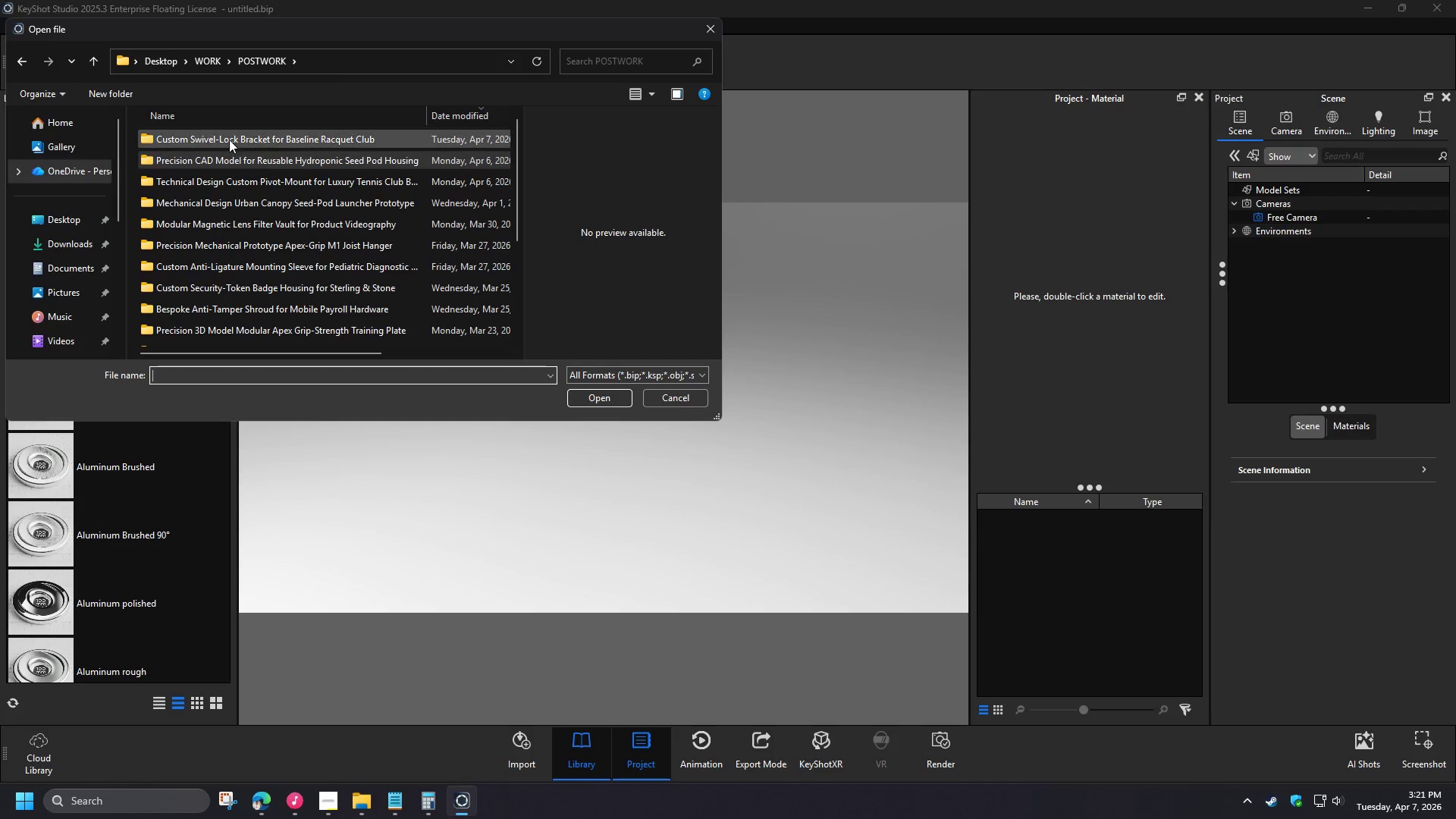 
double_click([228, 140])
 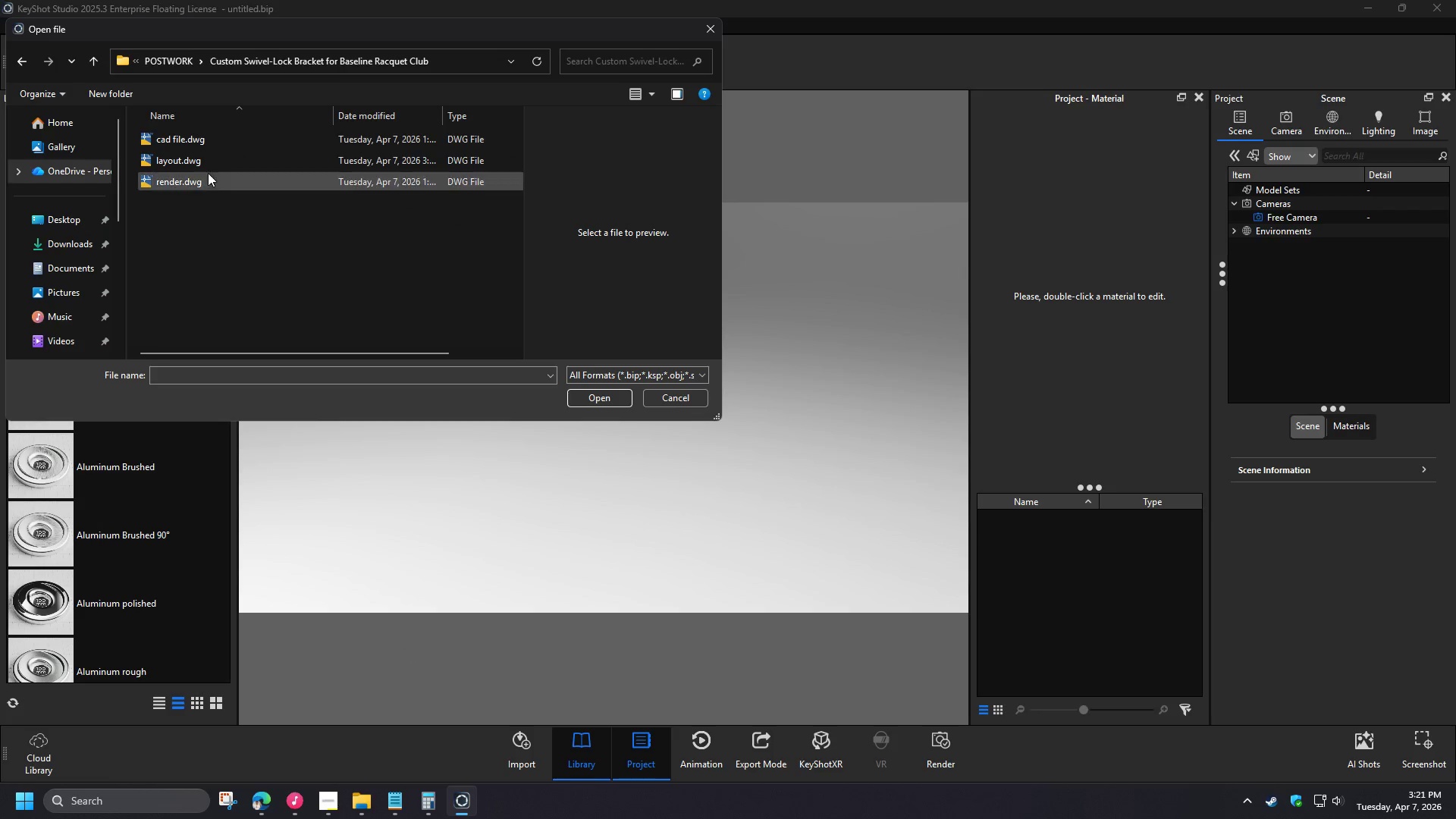 
double_click([206, 185])
 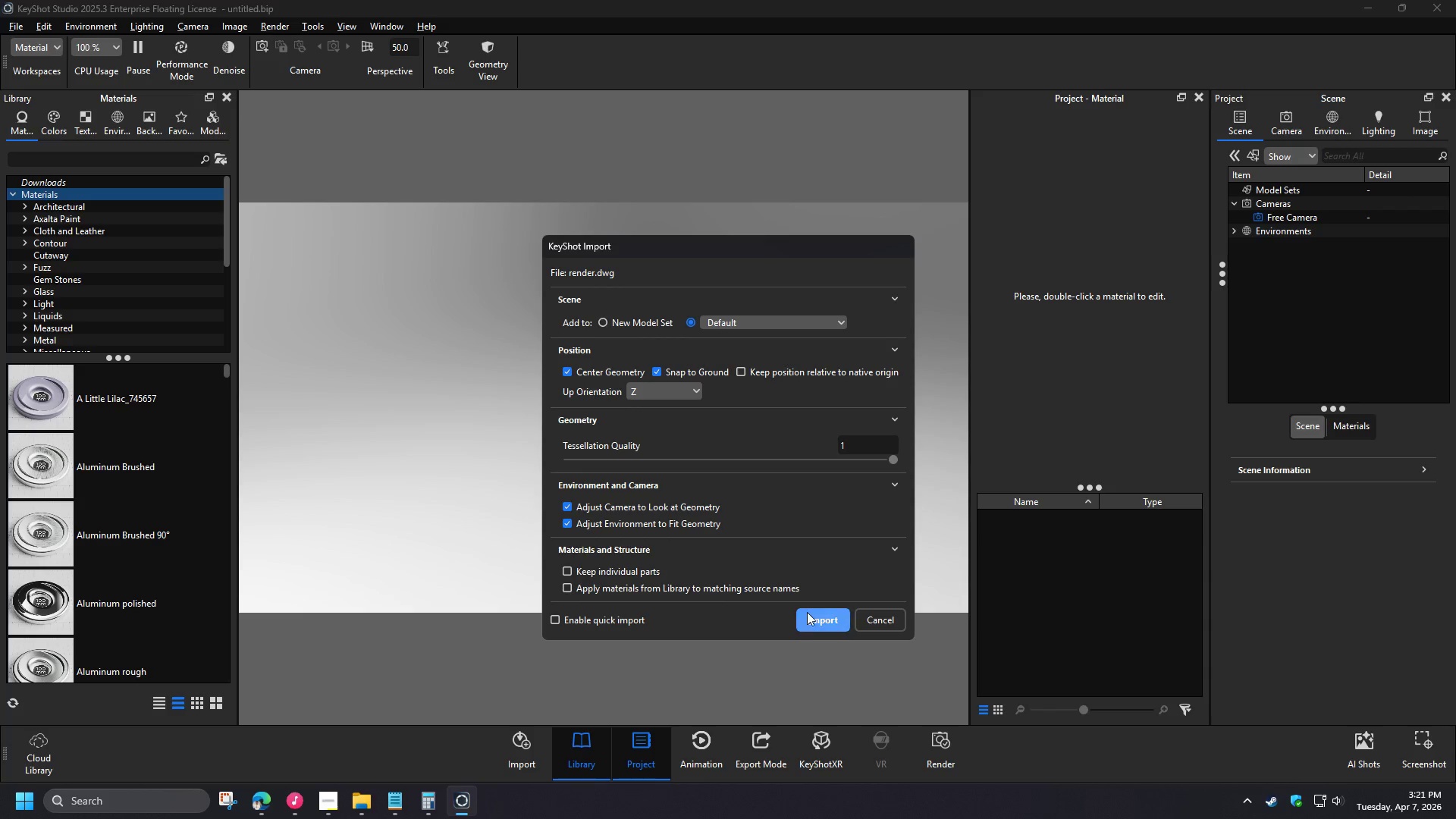 
left_click([812, 623])
 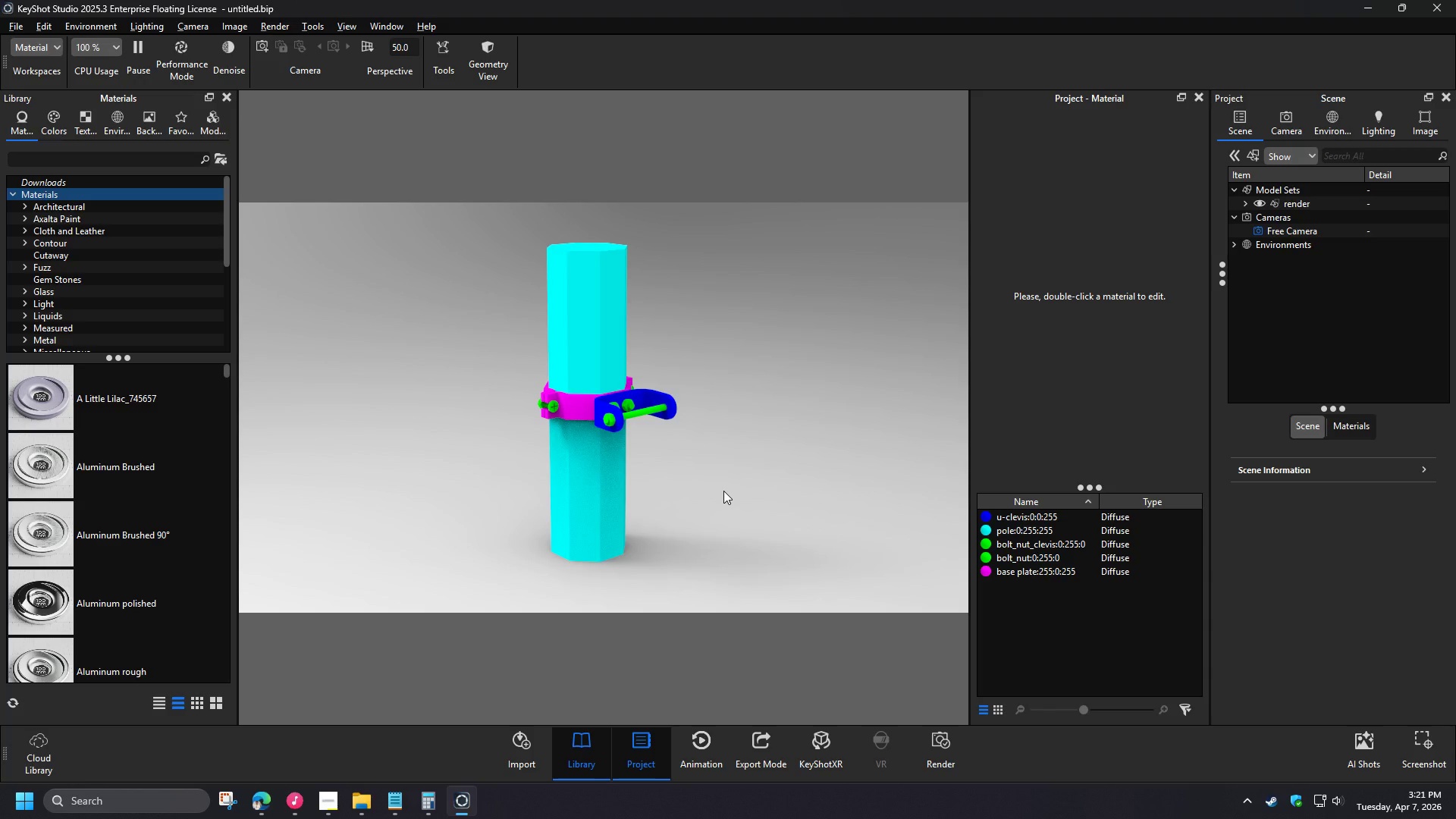 
wait(8.83)
 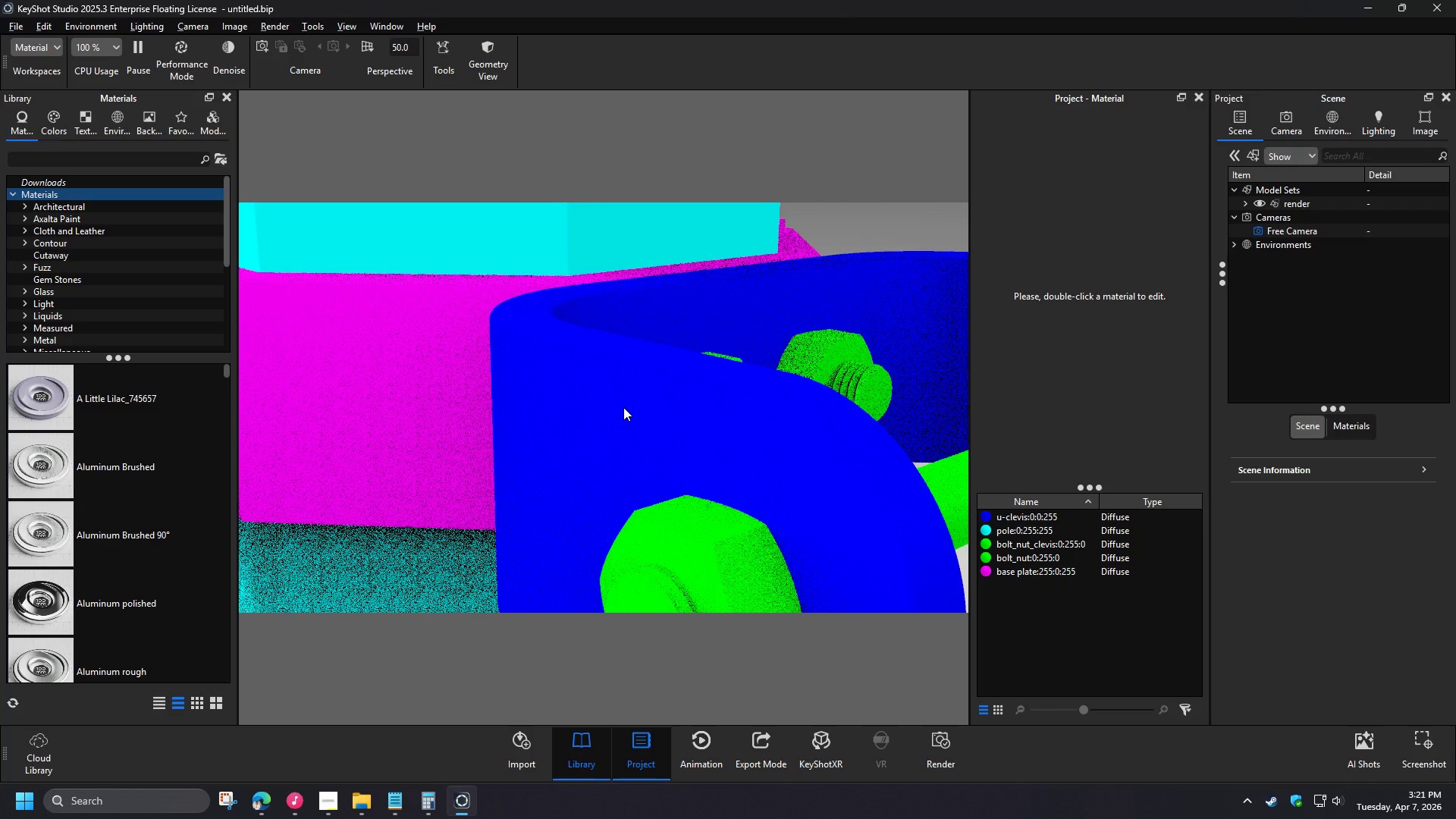 
left_click_drag(start_coordinate=[569, 462], to_coordinate=[585, 475])
 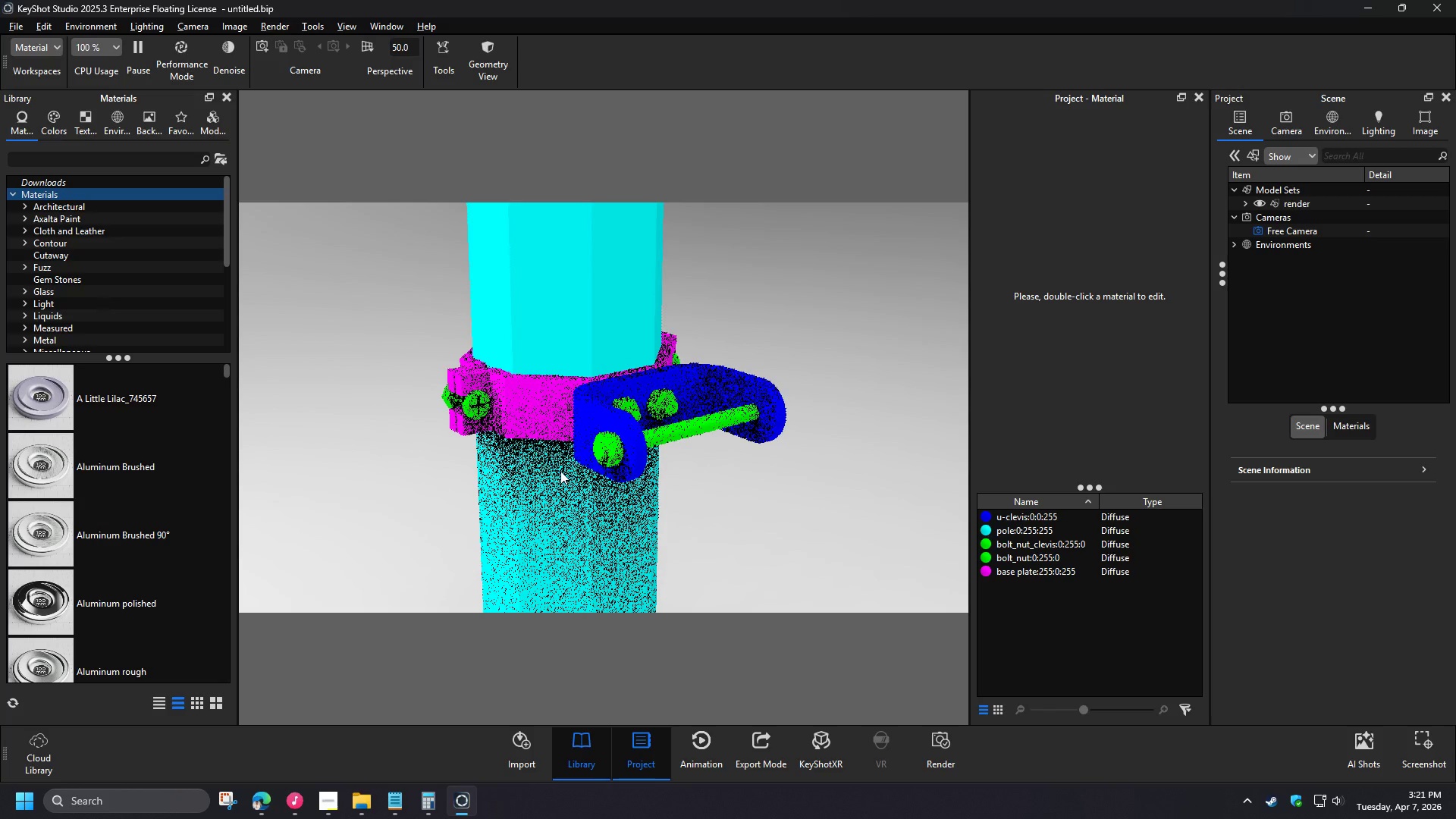 
scroll: coordinate [624, 407], scroll_direction: up, amount: 19.0
 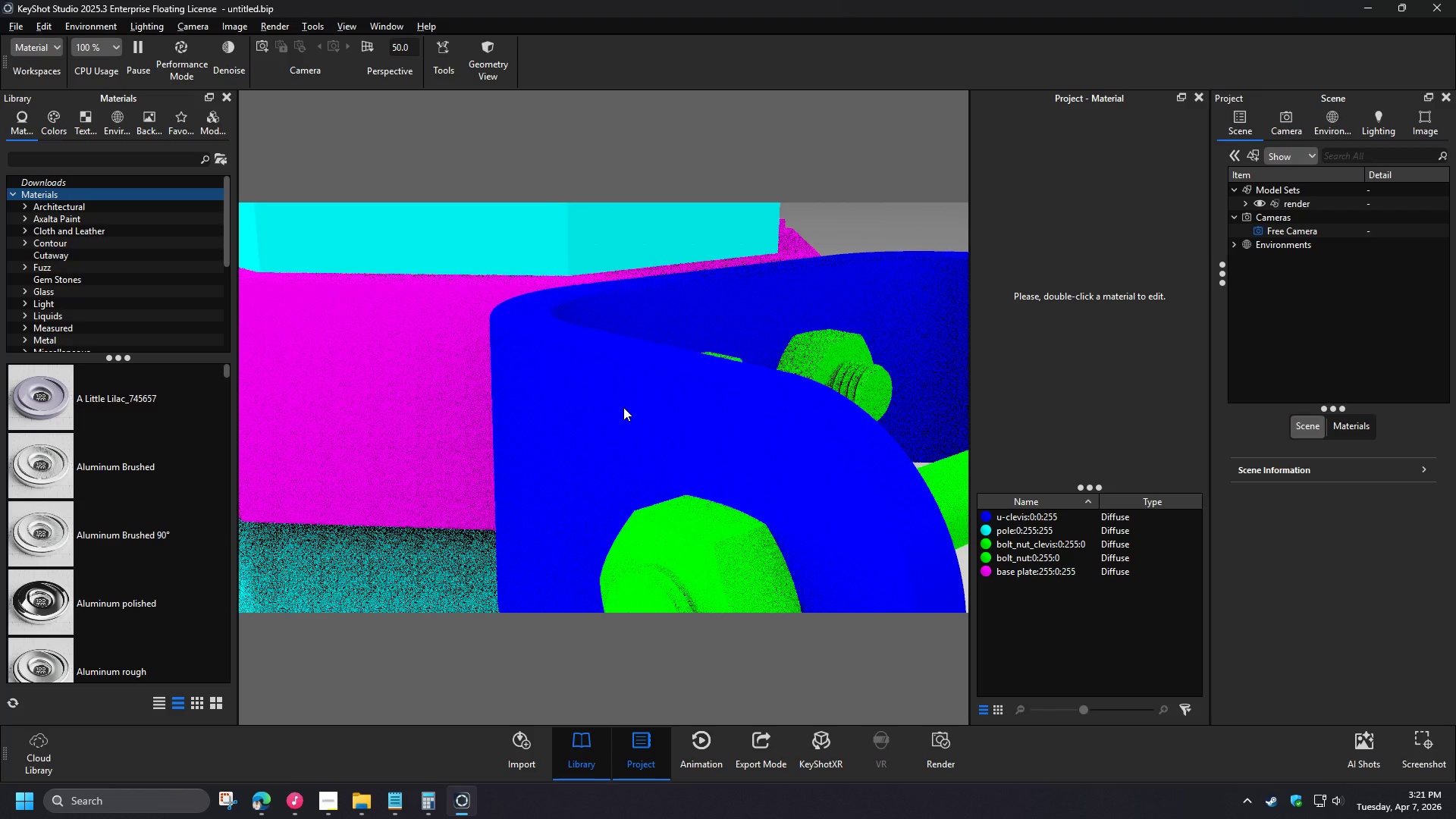 
scroll: coordinate [563, 366], scroll_direction: down, amount: 11.0
 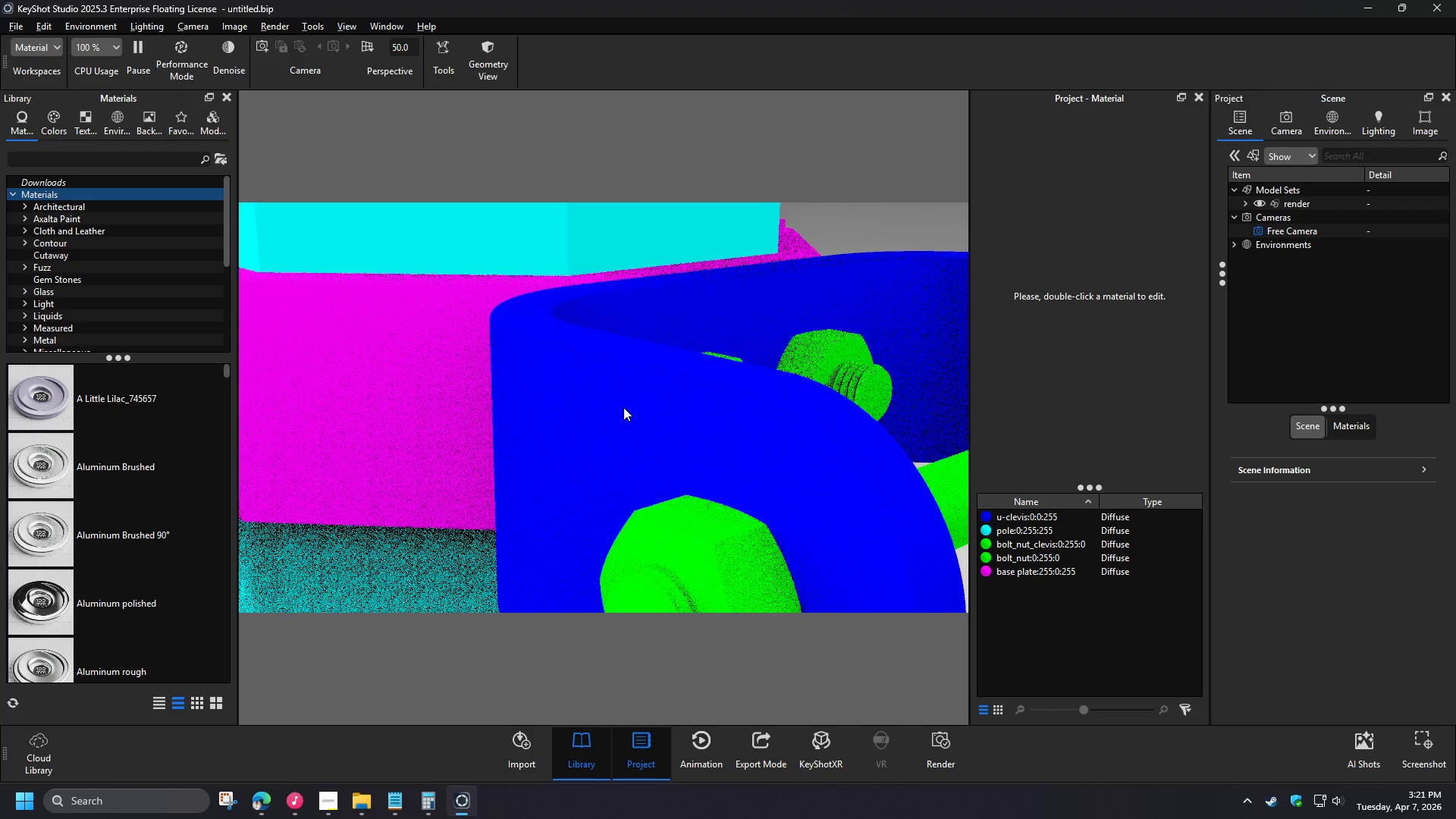 
left_click([72, 159])
 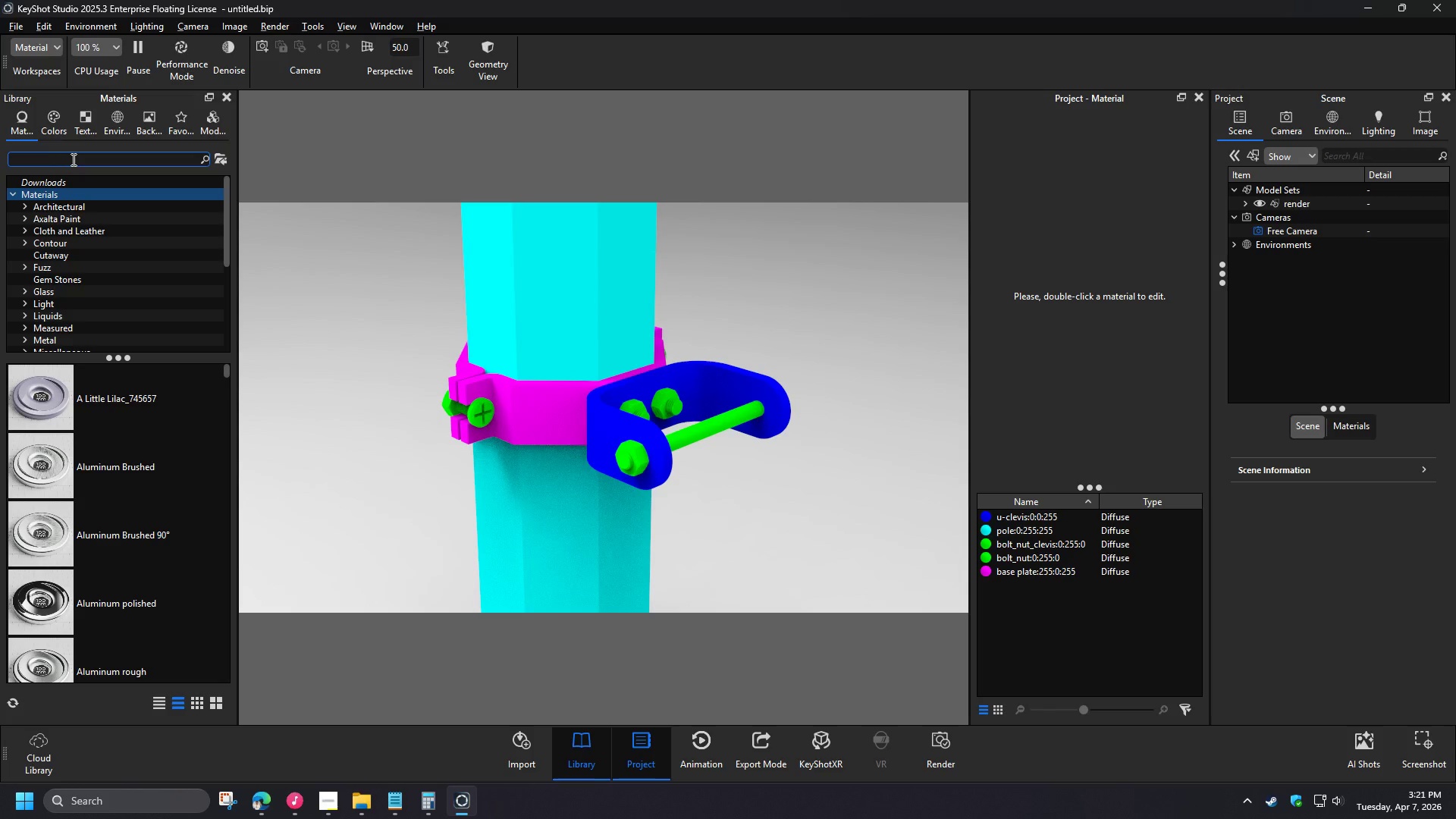 
type(metal black)
 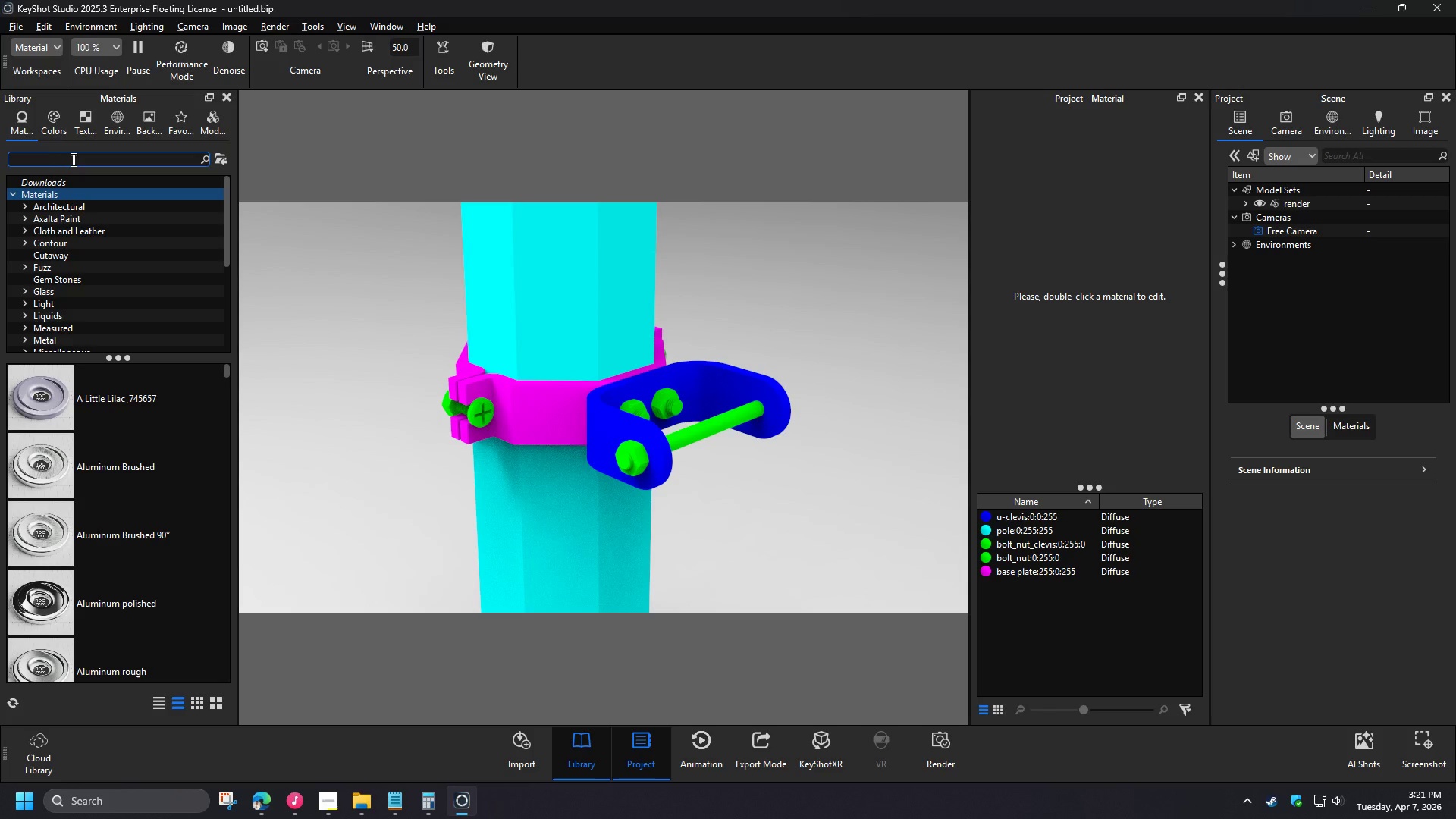 
left_click_drag(start_coordinate=[123, 529], to_coordinate=[96, 520])
 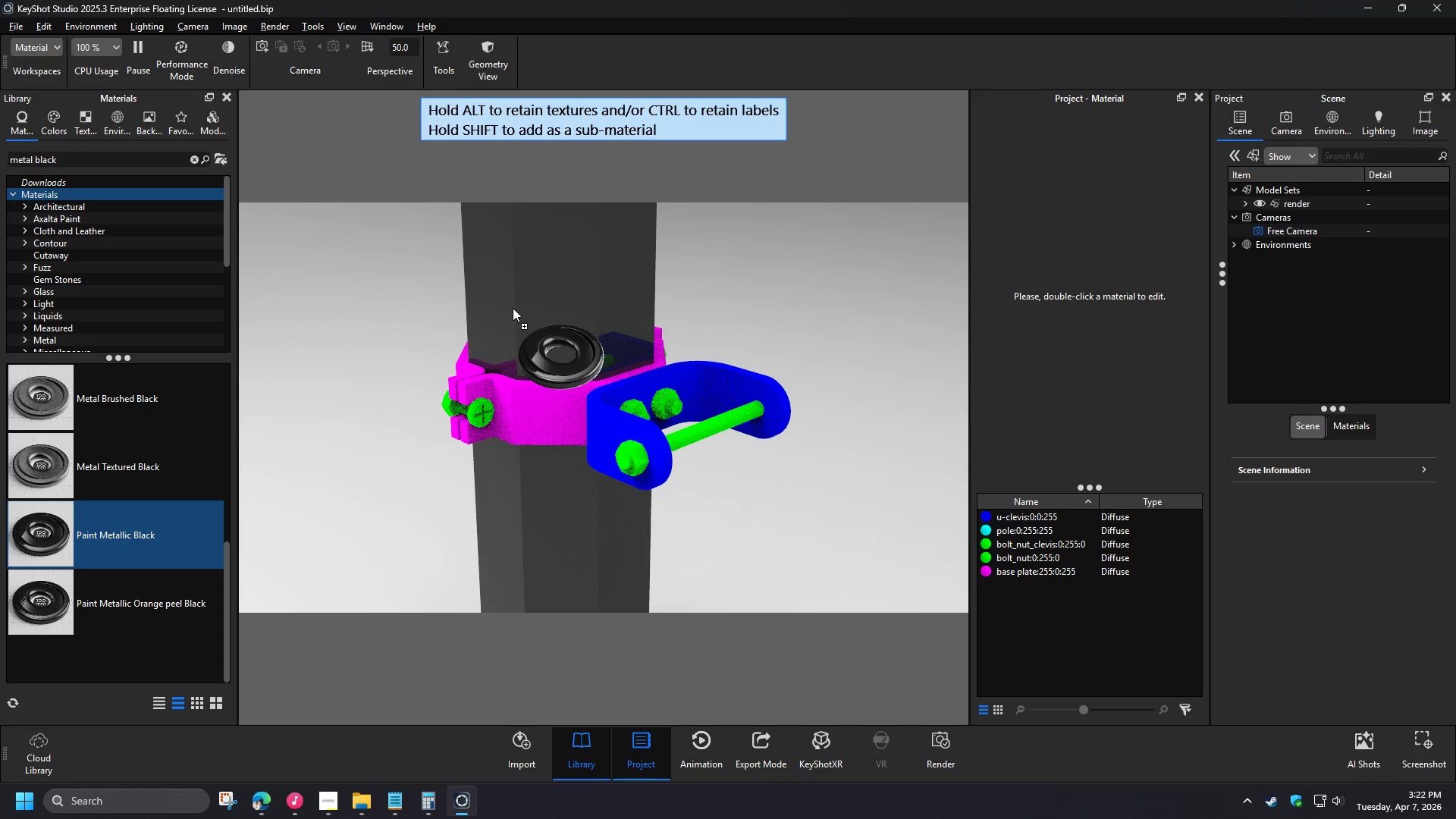 
scroll: coordinate [119, 458], scroll_direction: down, amount: 2.0
 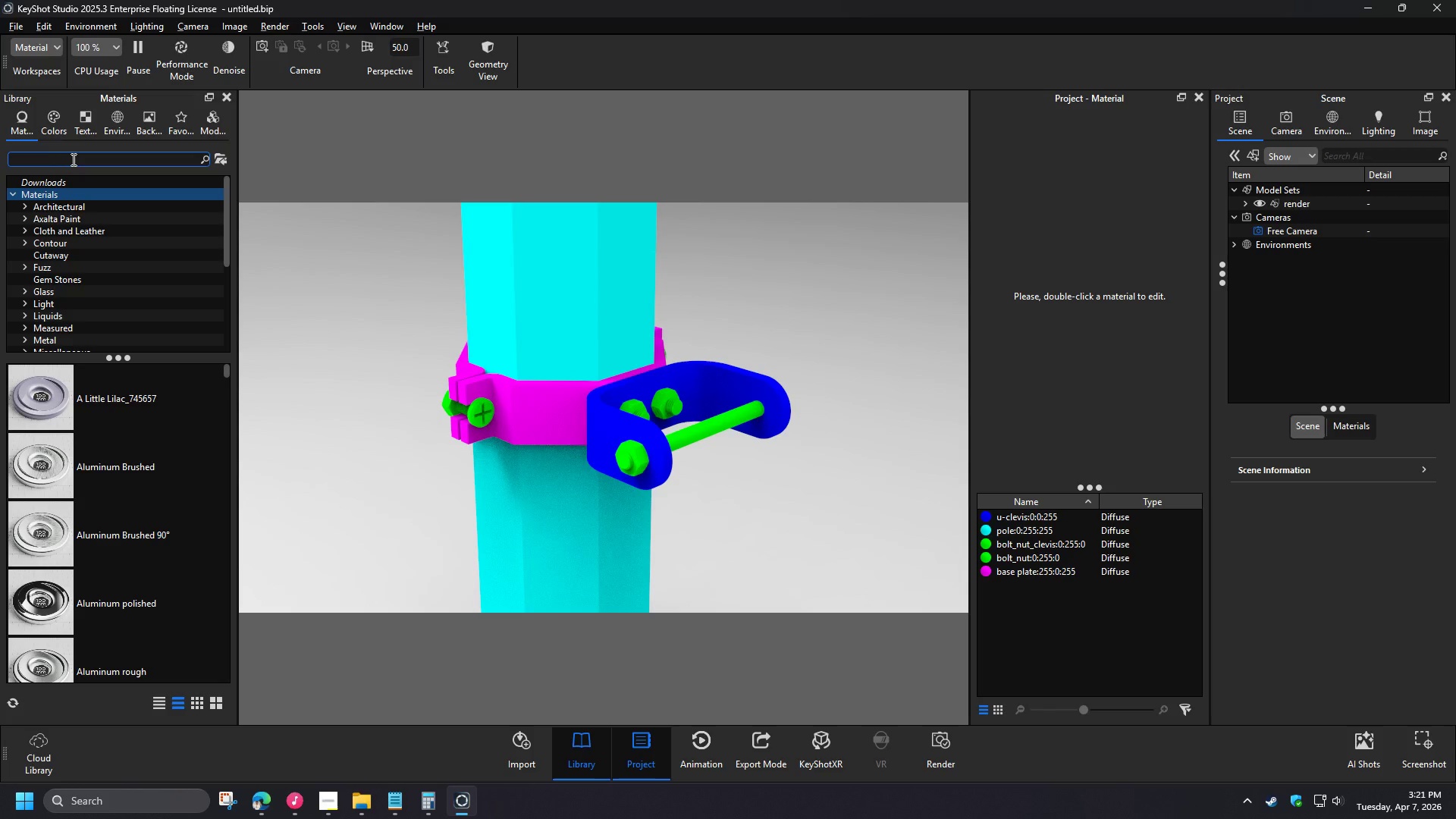 
left_click_drag(start_coordinate=[64, 598], to_coordinate=[68, 568])
 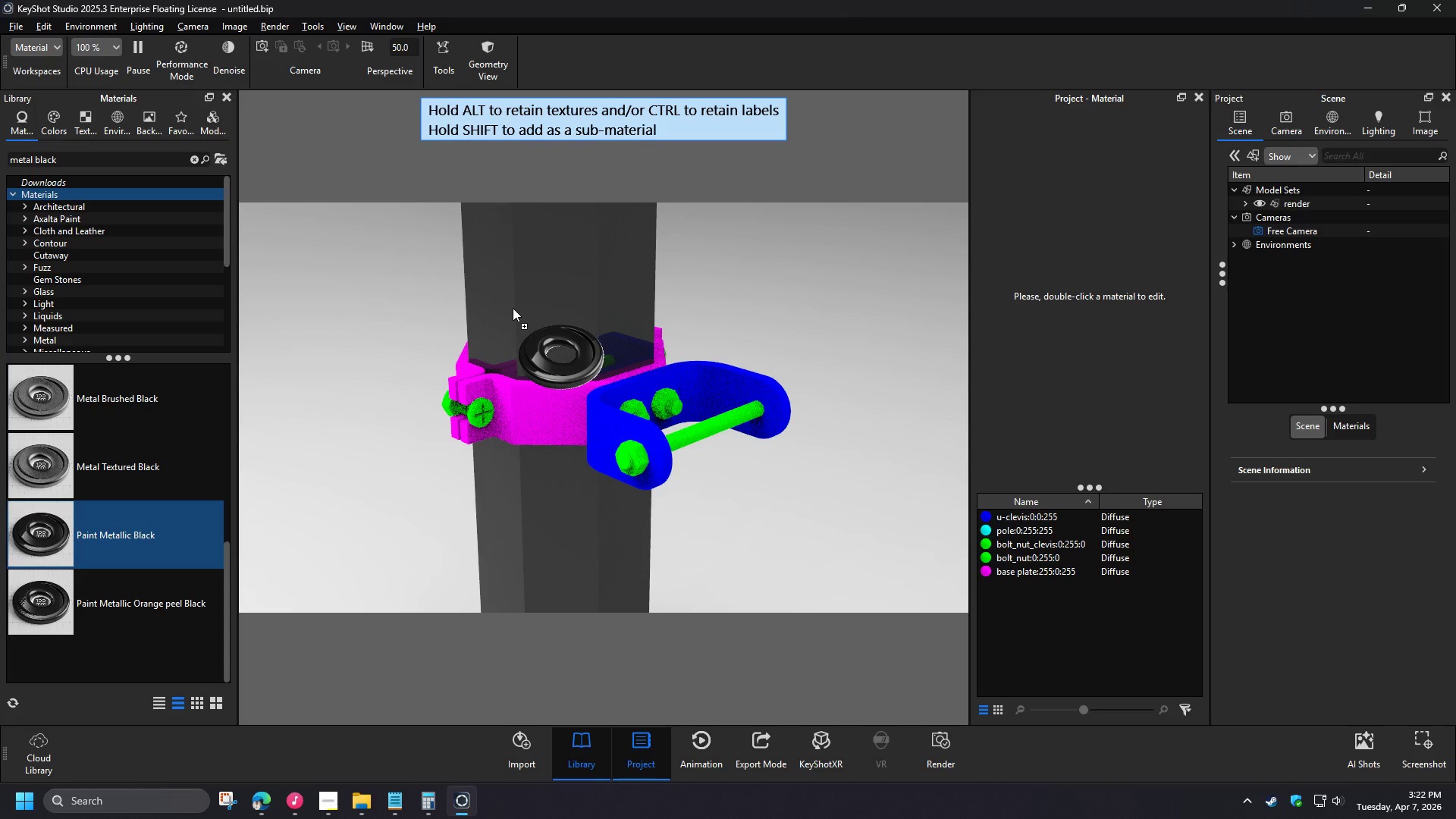 
scroll: coordinate [104, 518], scroll_direction: up, amount: 2.0
 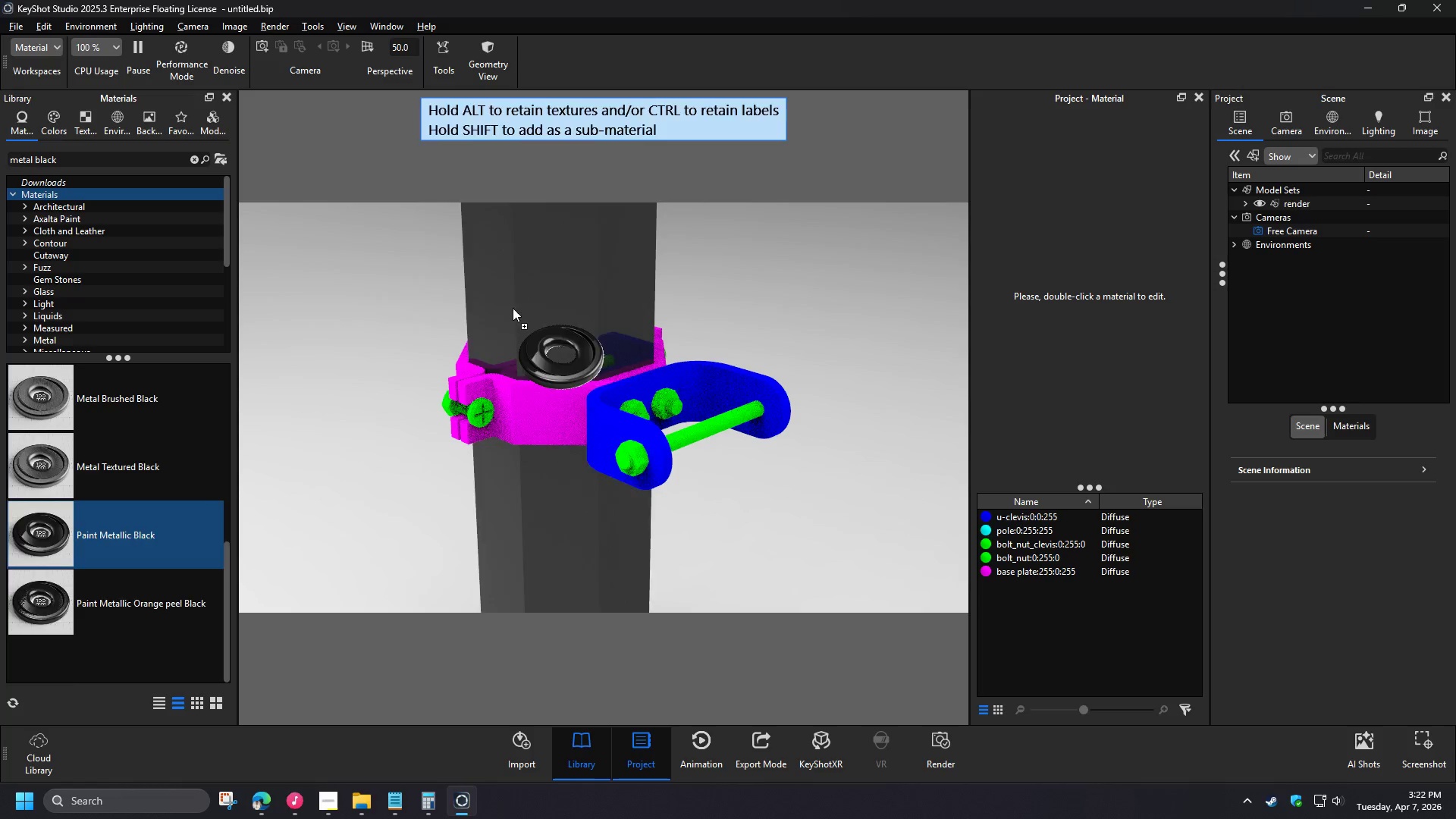 
left_click_drag(start_coordinate=[63, 160], to_coordinate=[11, 164])
 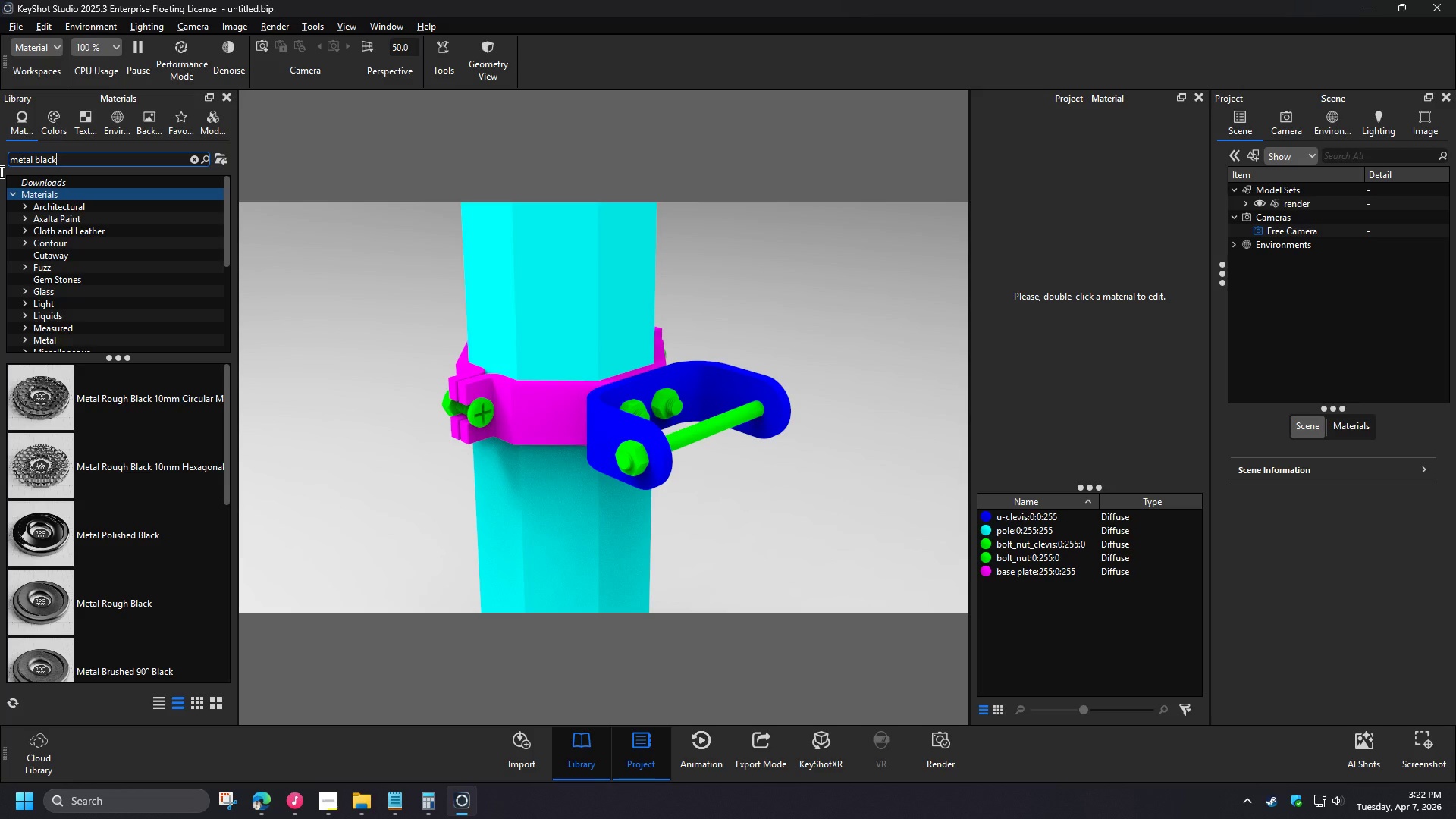 
scroll: coordinate [112, 522], scroll_direction: up, amount: 2.0
 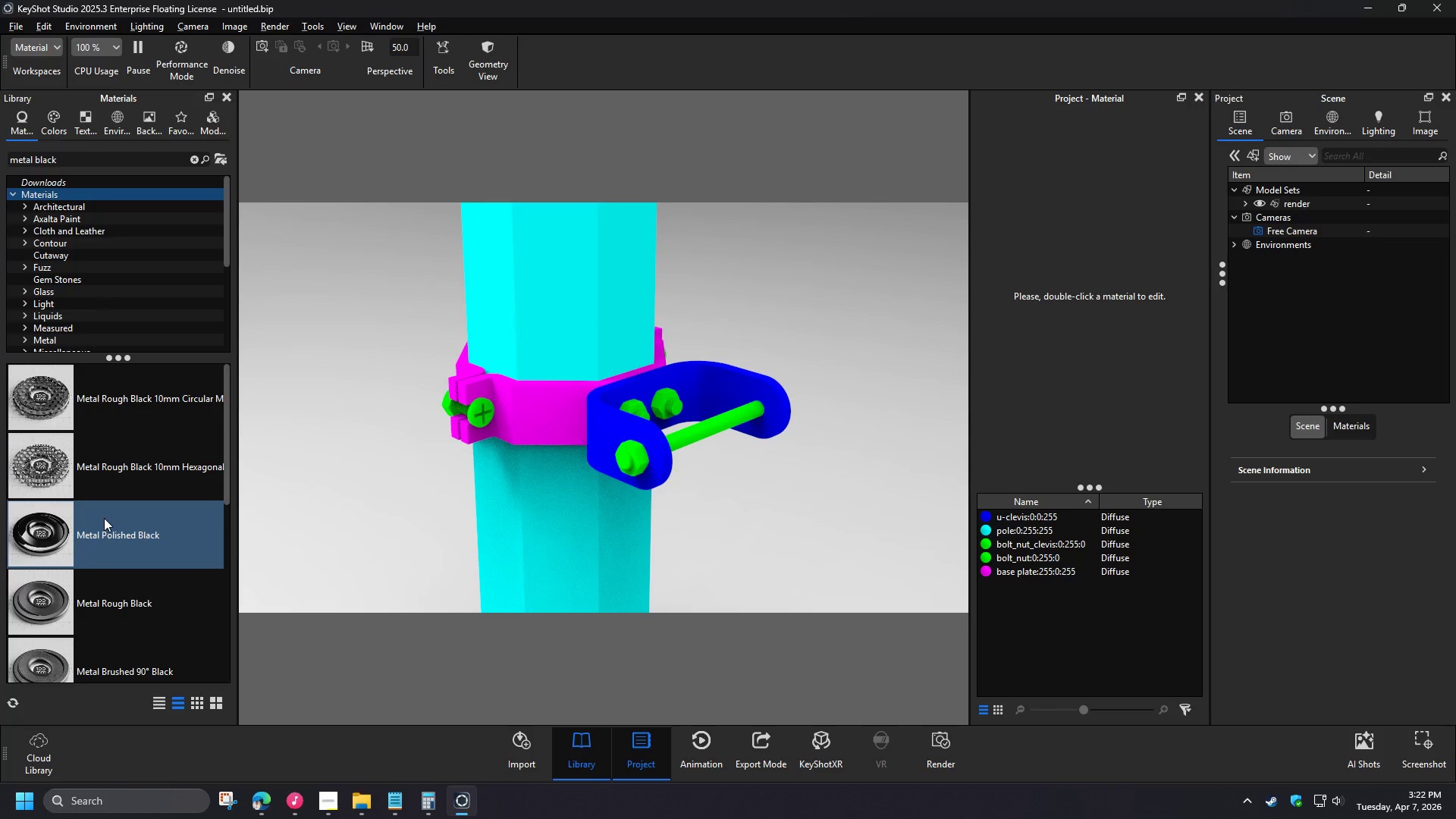 
type(paint)
 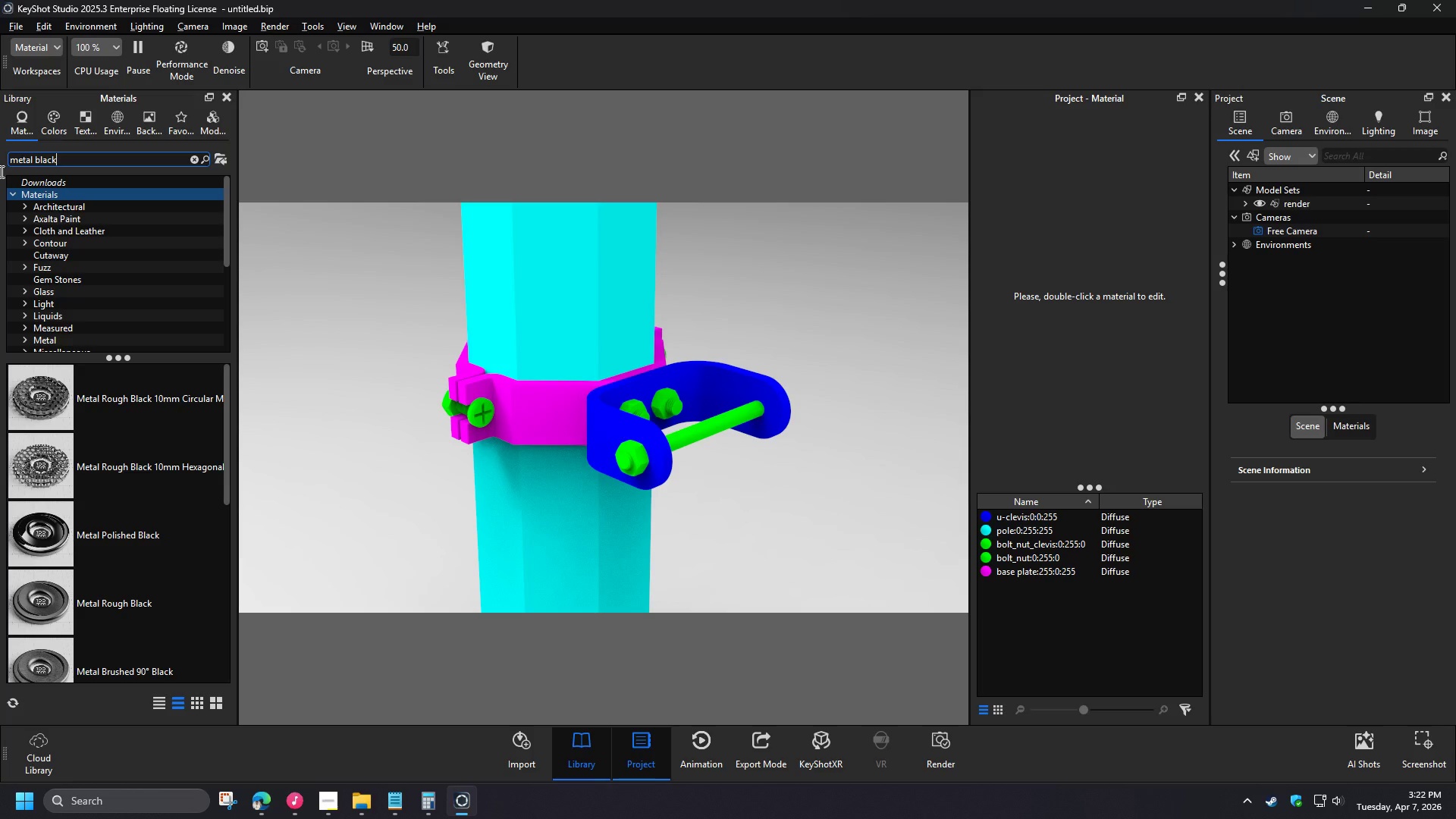 
type( black)
 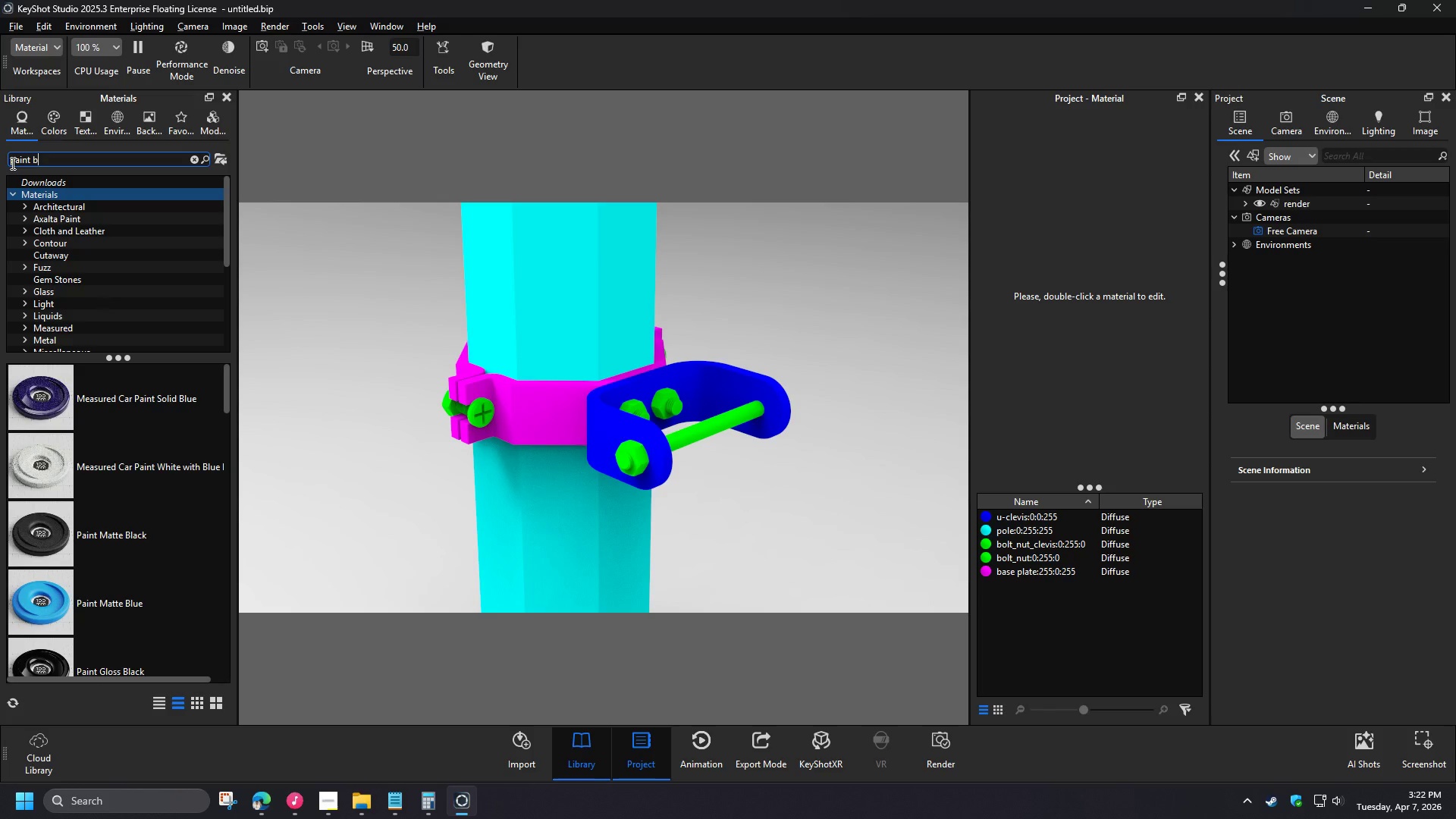 
left_click_drag(start_coordinate=[113, 414], to_coordinate=[557, 301])
 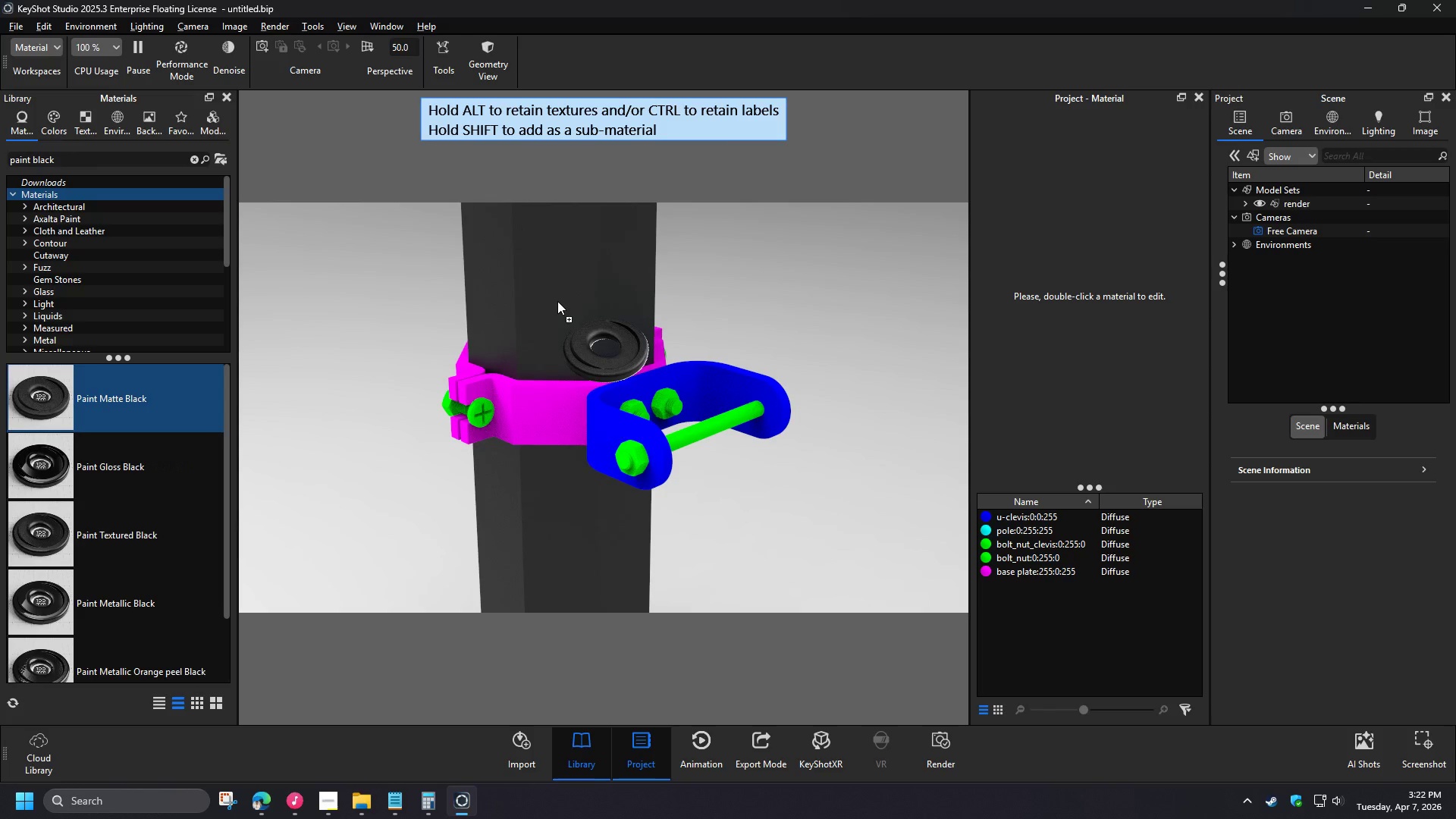 
scroll: coordinate [120, 416], scroll_direction: up, amount: 2.0
 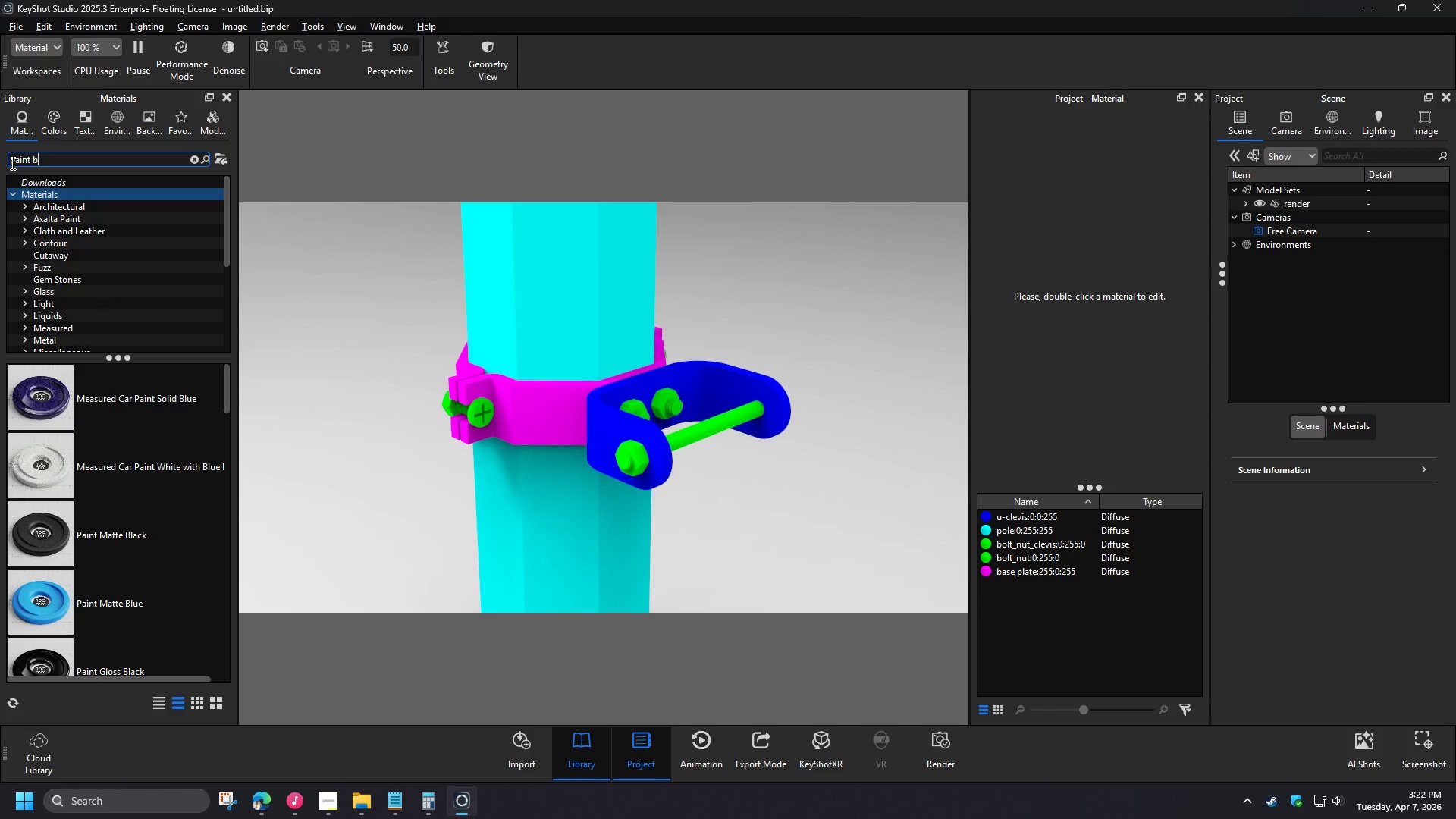 
left_click_drag(start_coordinate=[614, 510], to_coordinate=[647, 538])
 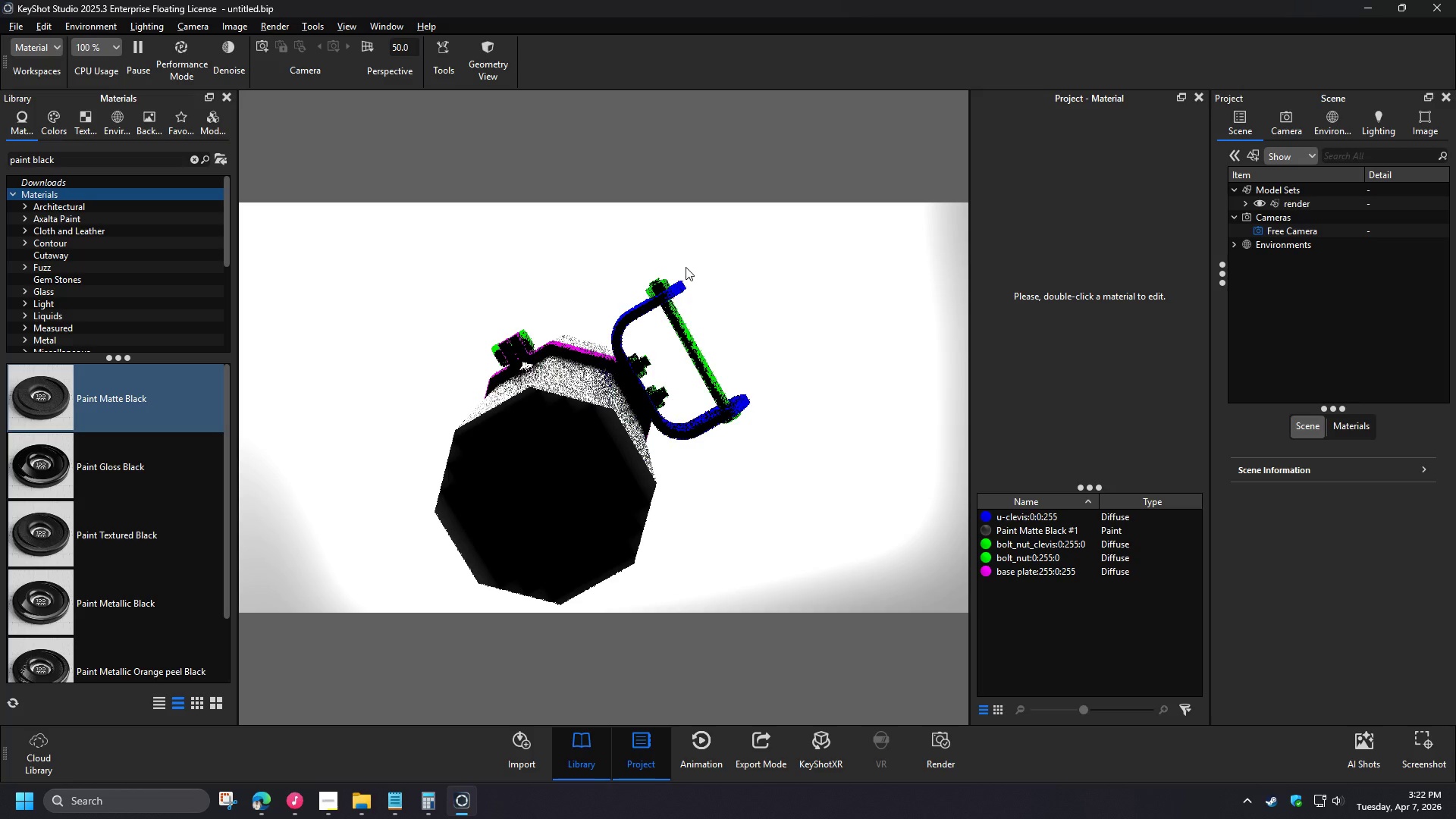 
scroll: coordinate [542, 302], scroll_direction: down, amount: 2.0
 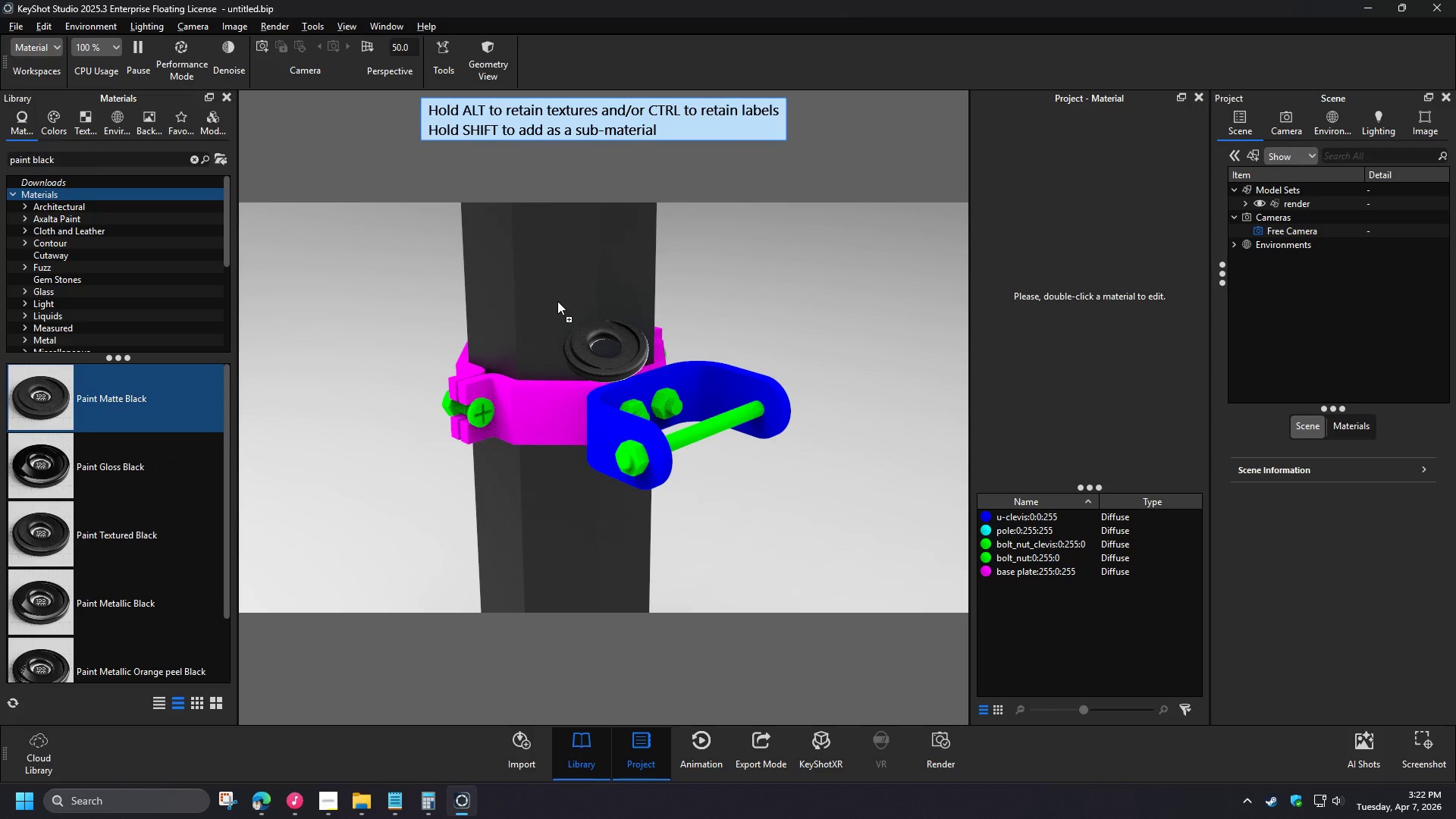 
left_click([335, 804])
 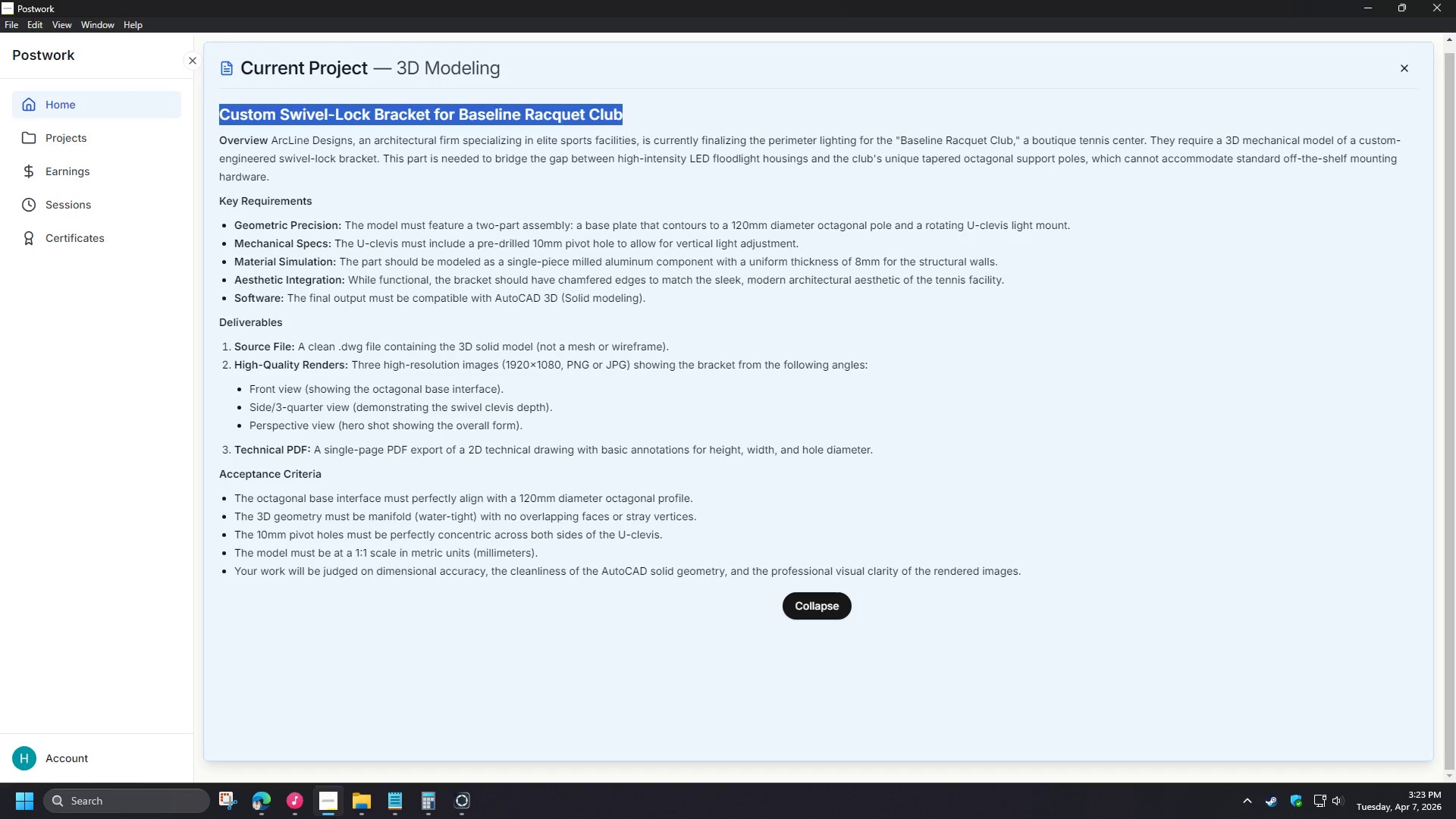 
scroll: coordinate [535, 429], scroll_direction: up, amount: 6.0
 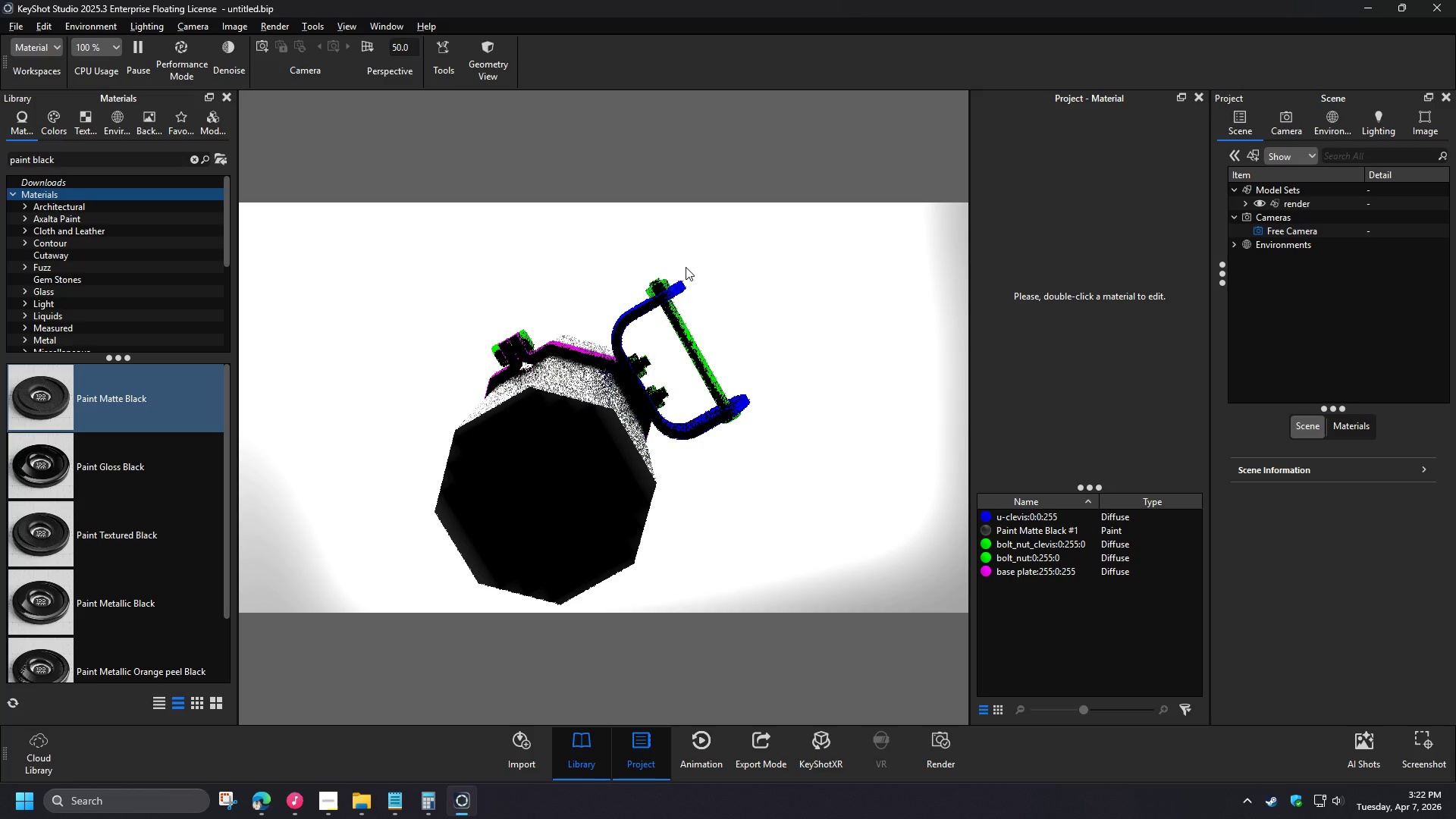 
wait(37.4)
 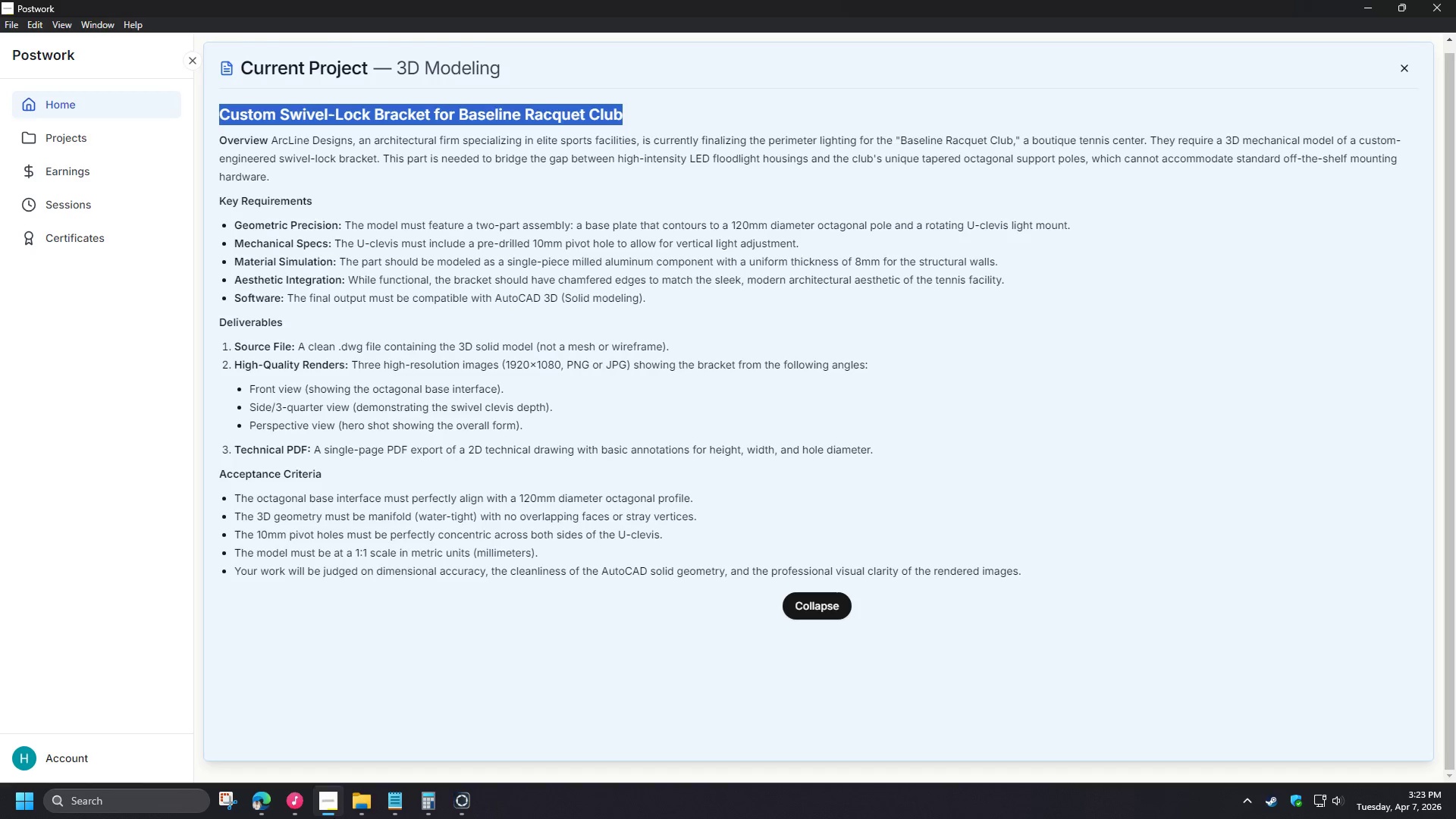 
left_click([325, 814])
 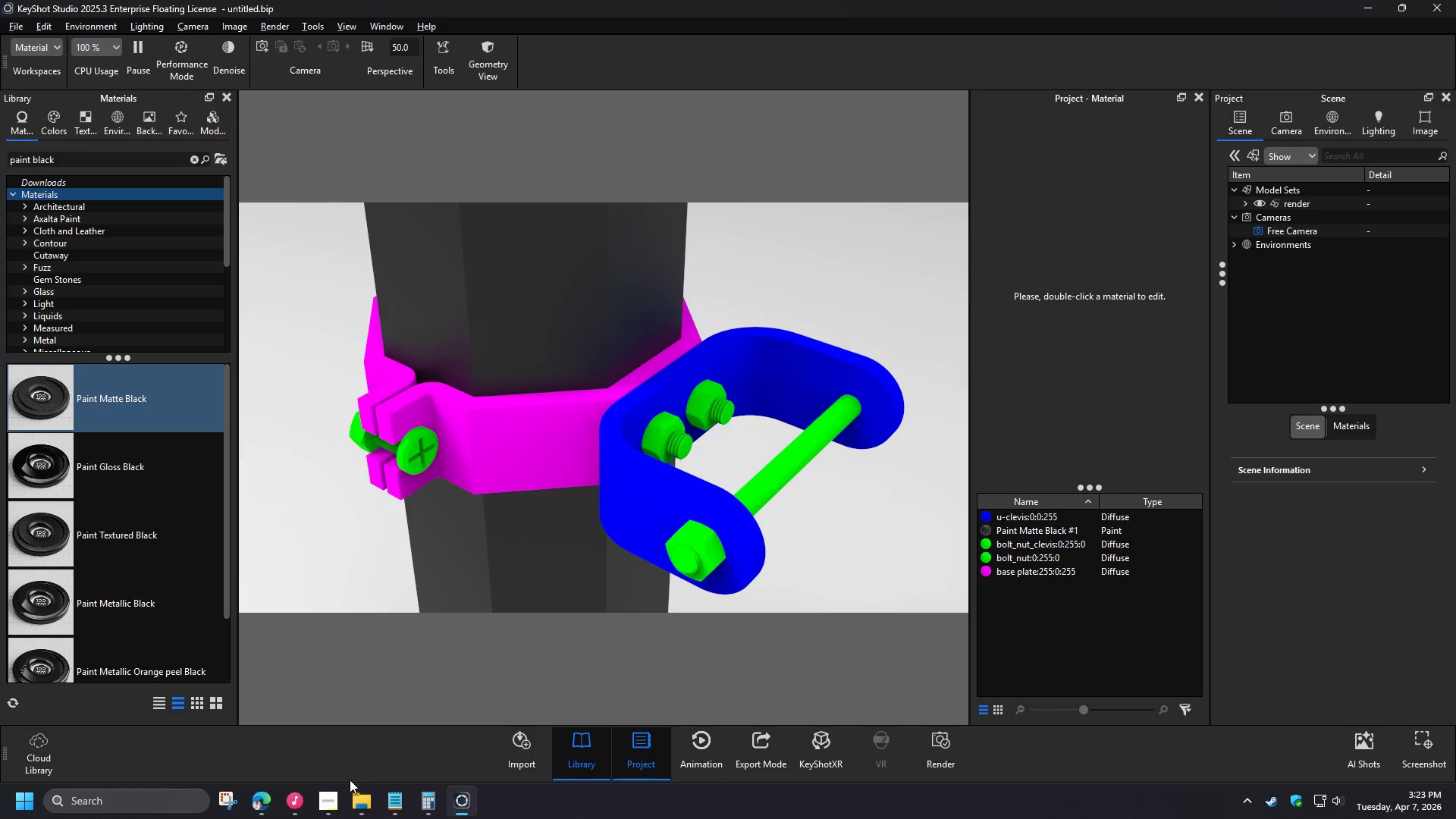 
left_click_drag(start_coordinate=[673, 582], to_coordinate=[529, 587])